 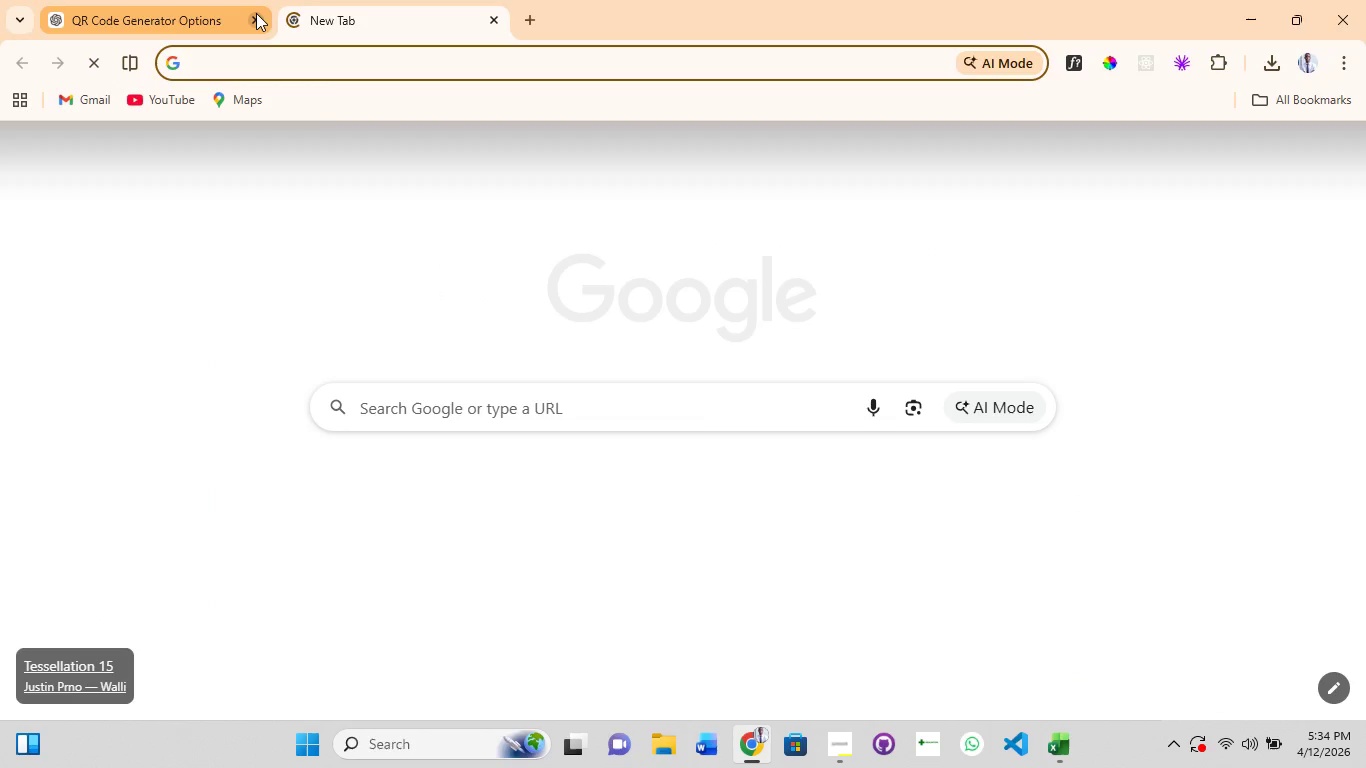 
type(sae)
key(Backspace)
type(ge green and soft blue color codes)
 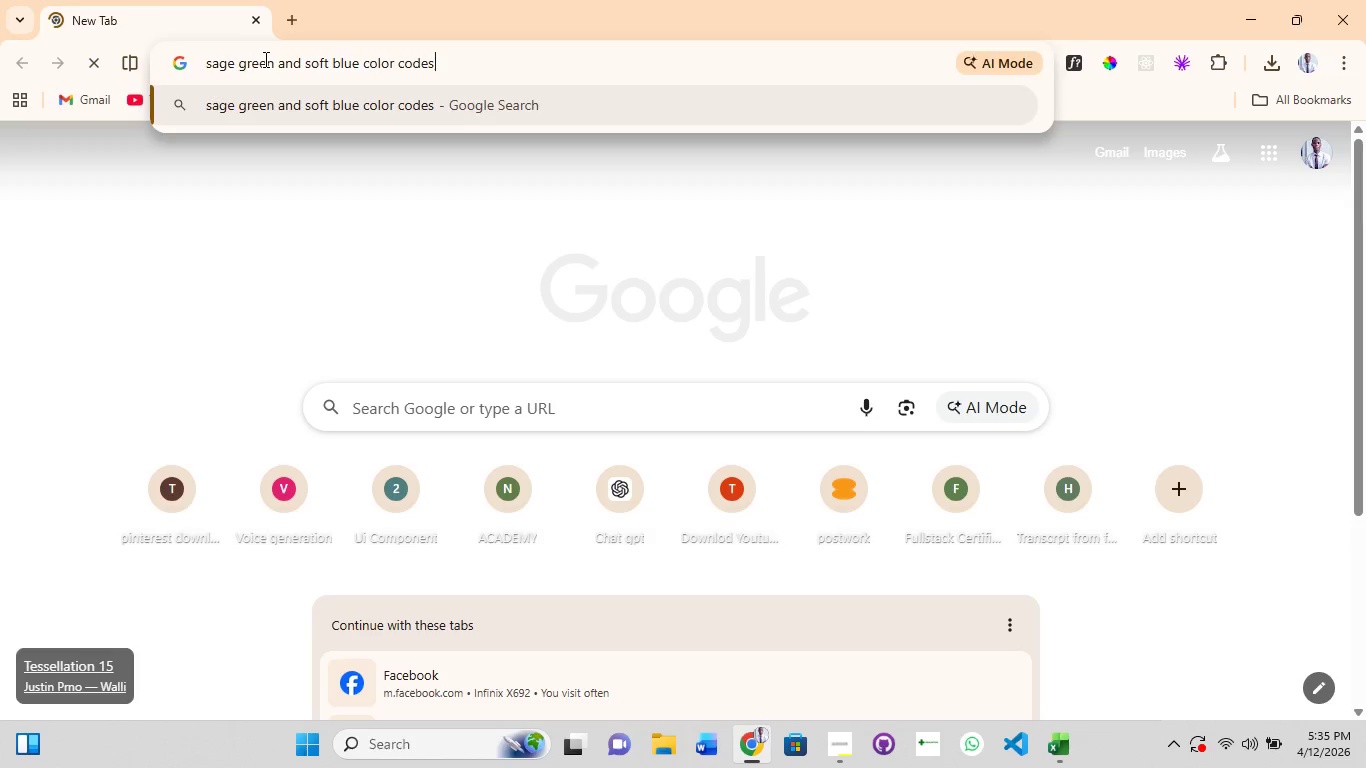 
key(Enter)
 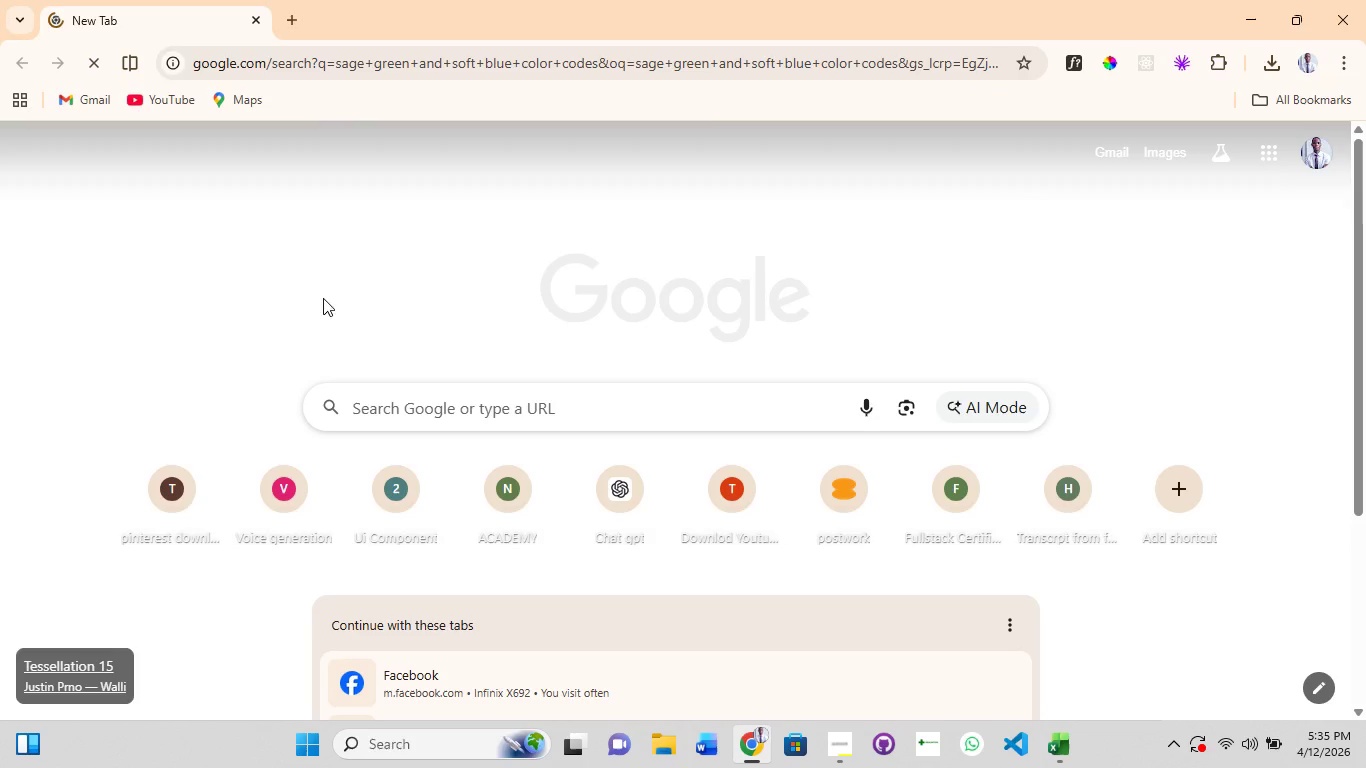 
mouse_move([484, 492])
 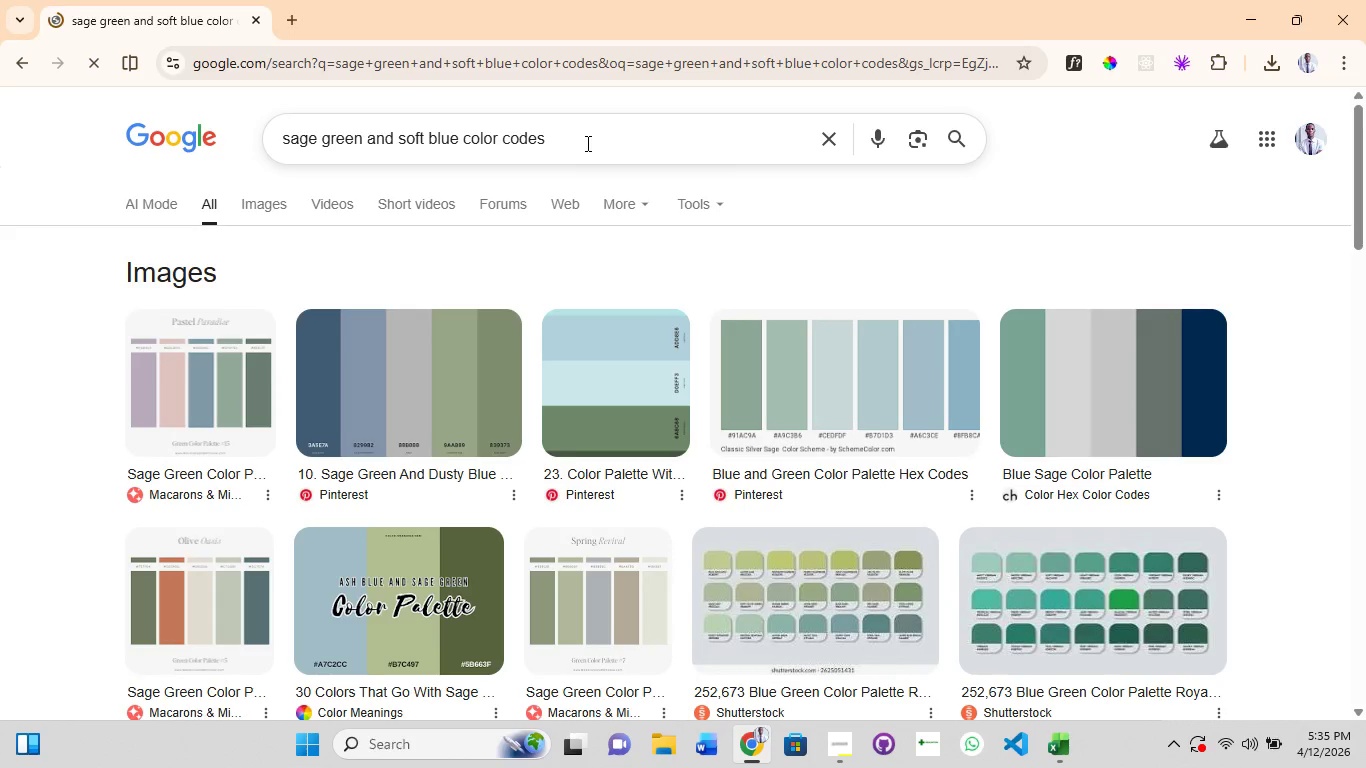 
wait(6.66)
 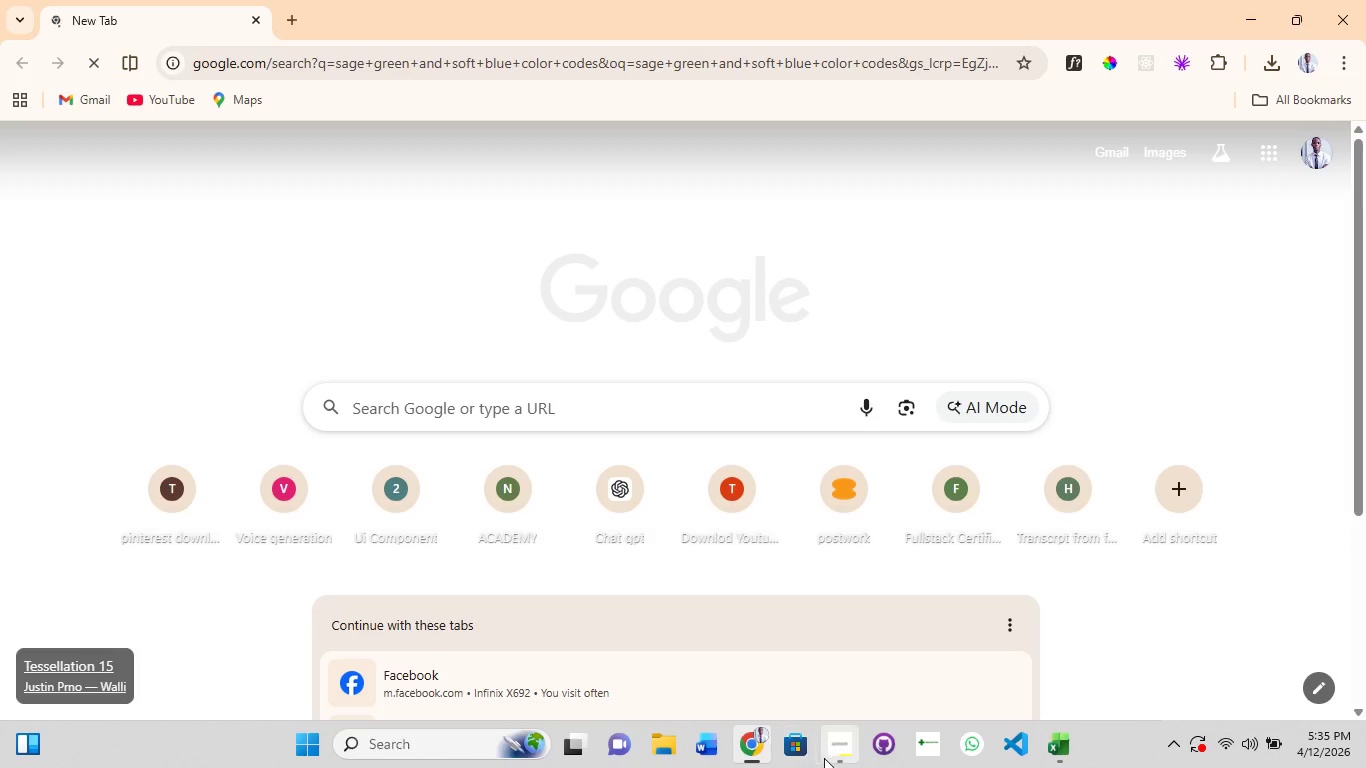 
left_click([586, 143])
 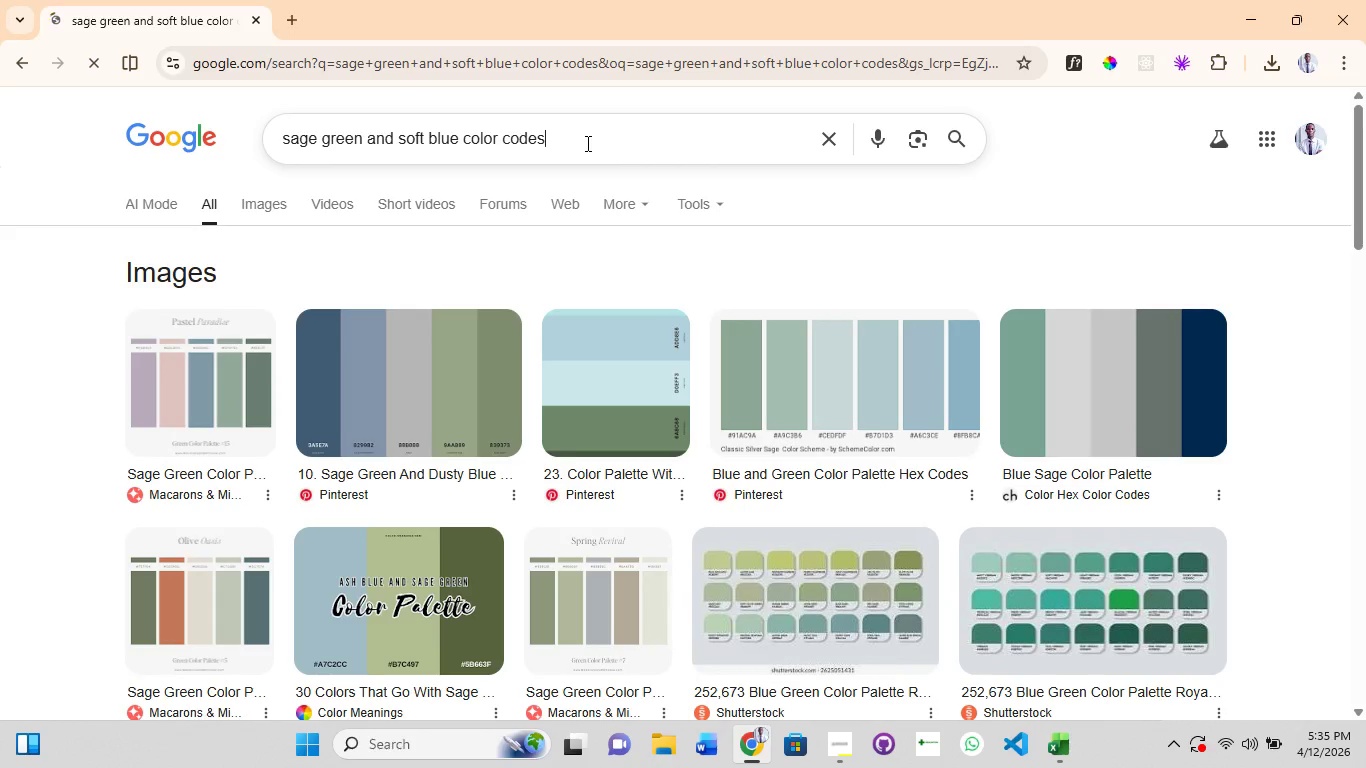 
left_click_drag(start_coordinate=[586, 142], to_coordinate=[369, 139])
 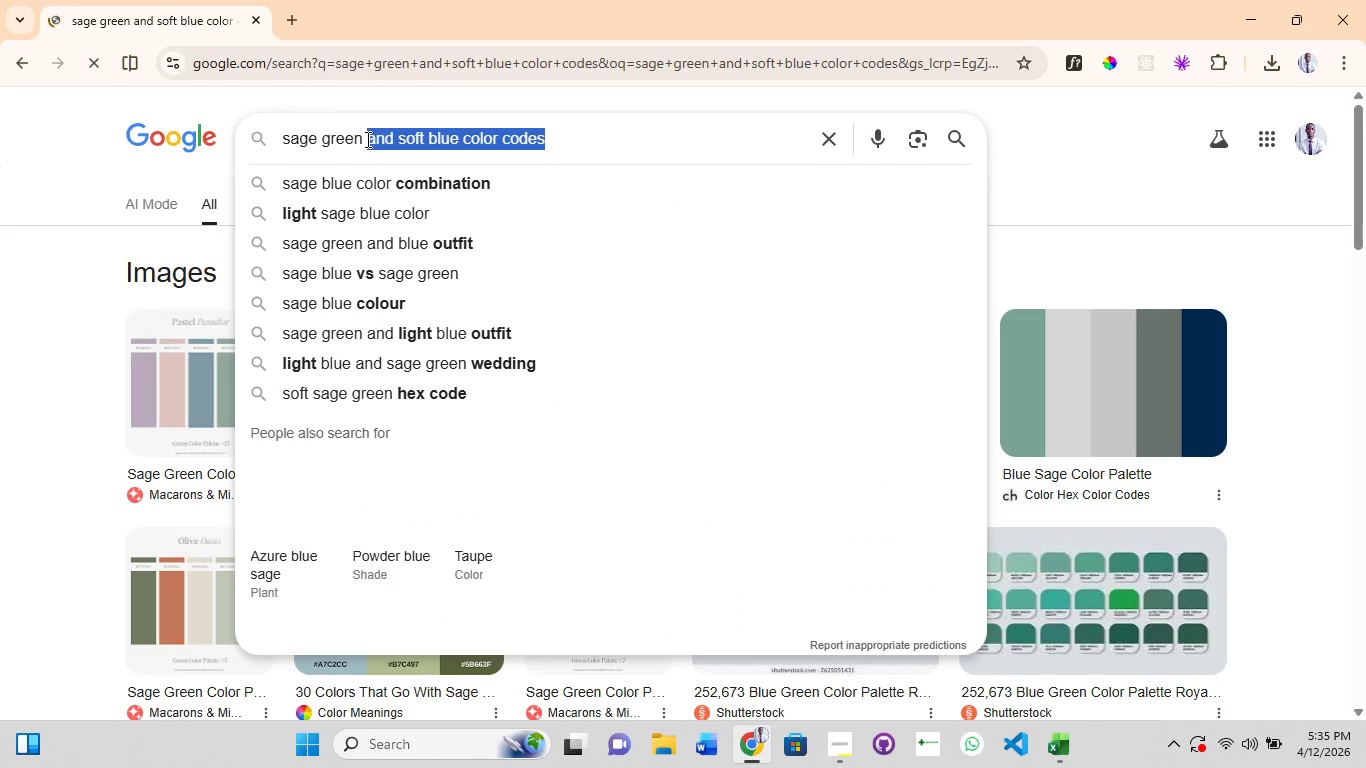 
type(color code)
 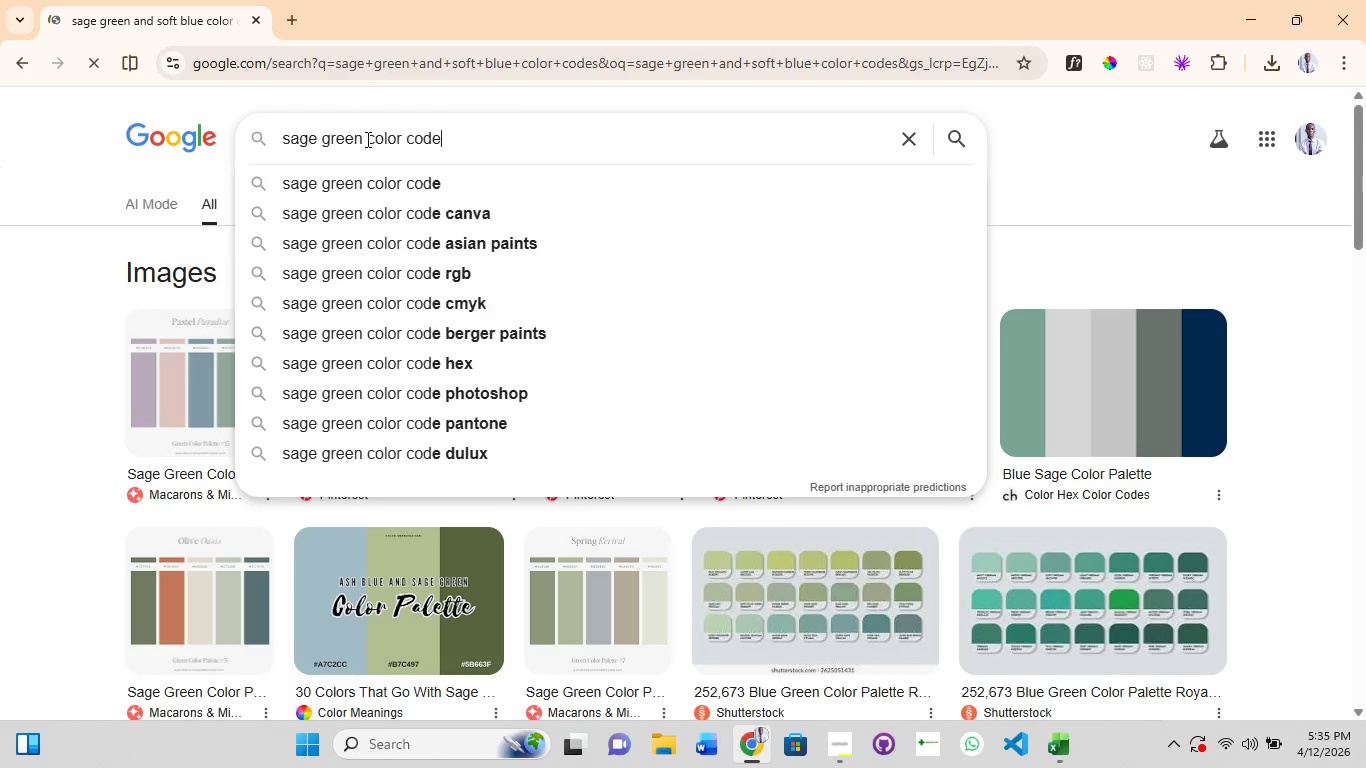 
key(Enter)
 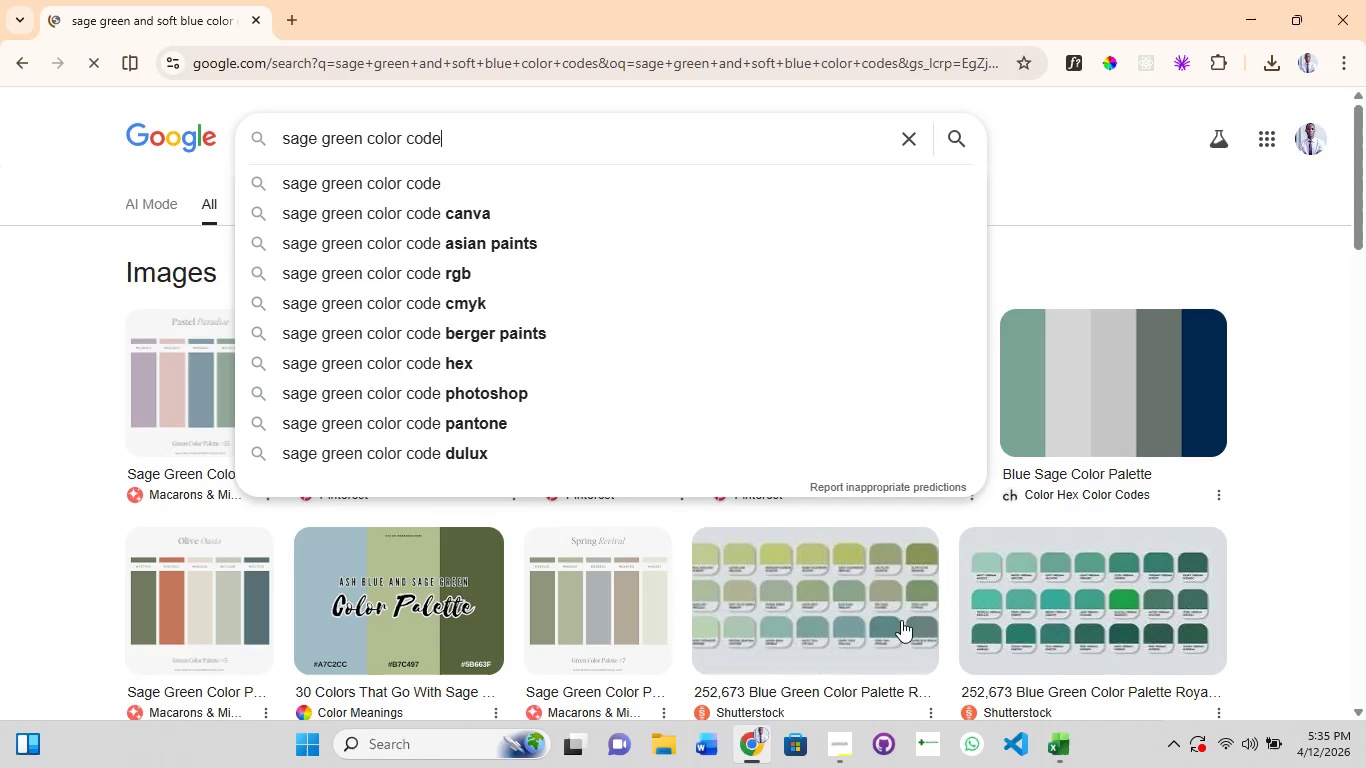 
wait(5.33)
 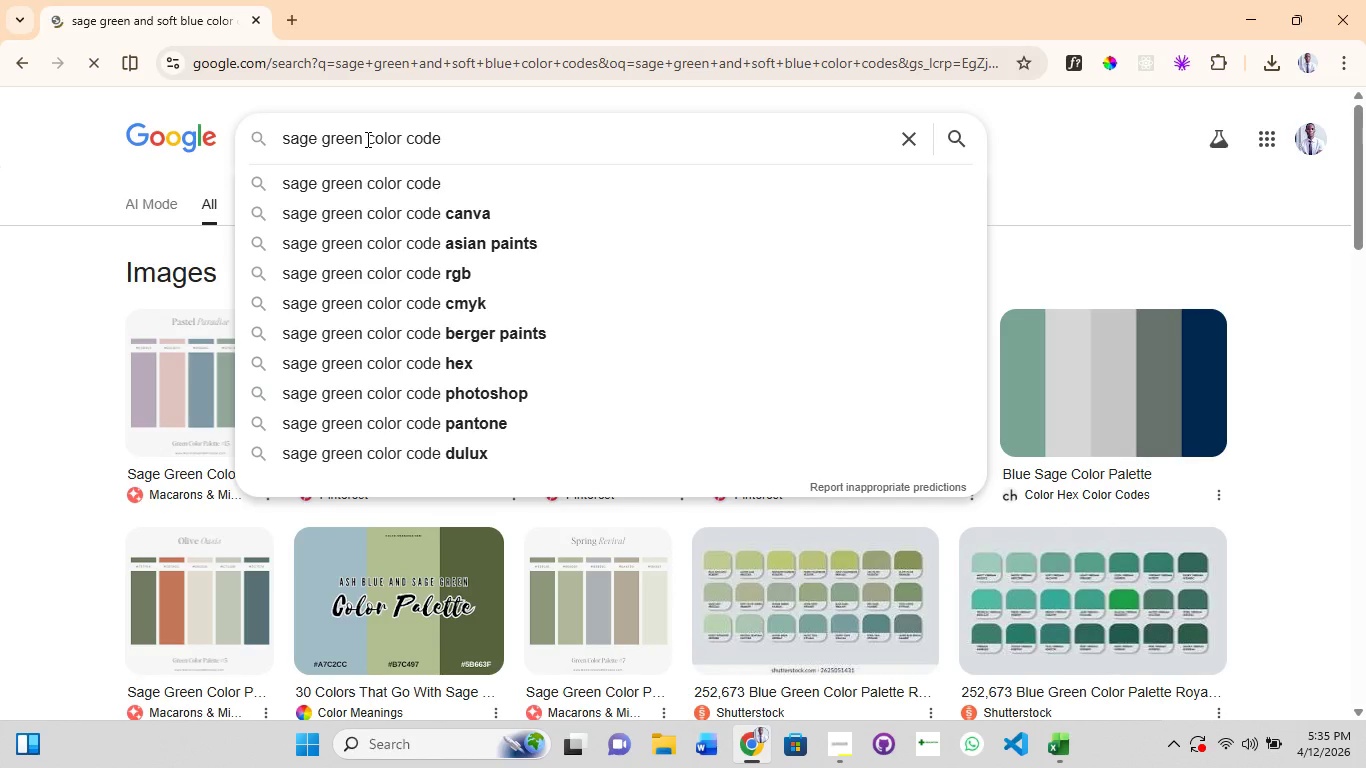 
scroll: coordinate [915, 620], scroll_direction: down, amount: 3.0
 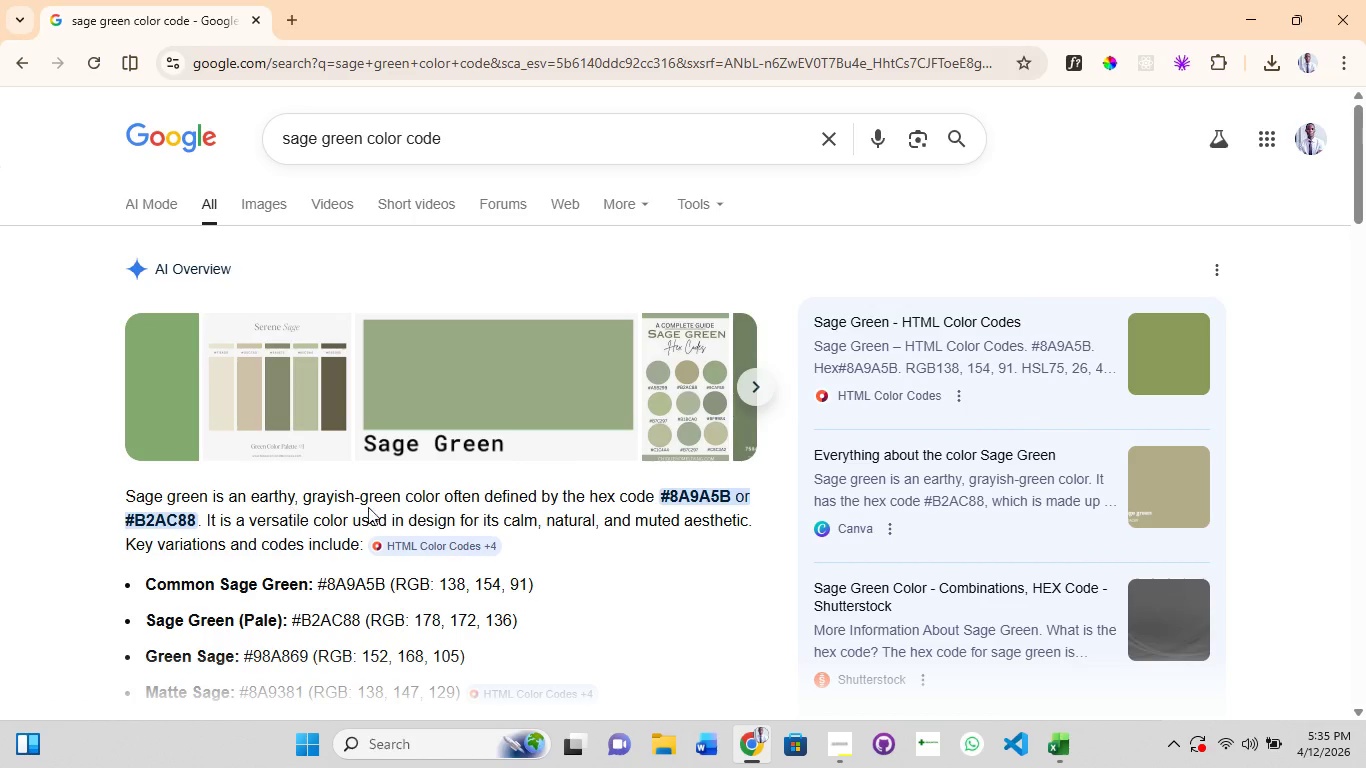 
wait(6.81)
 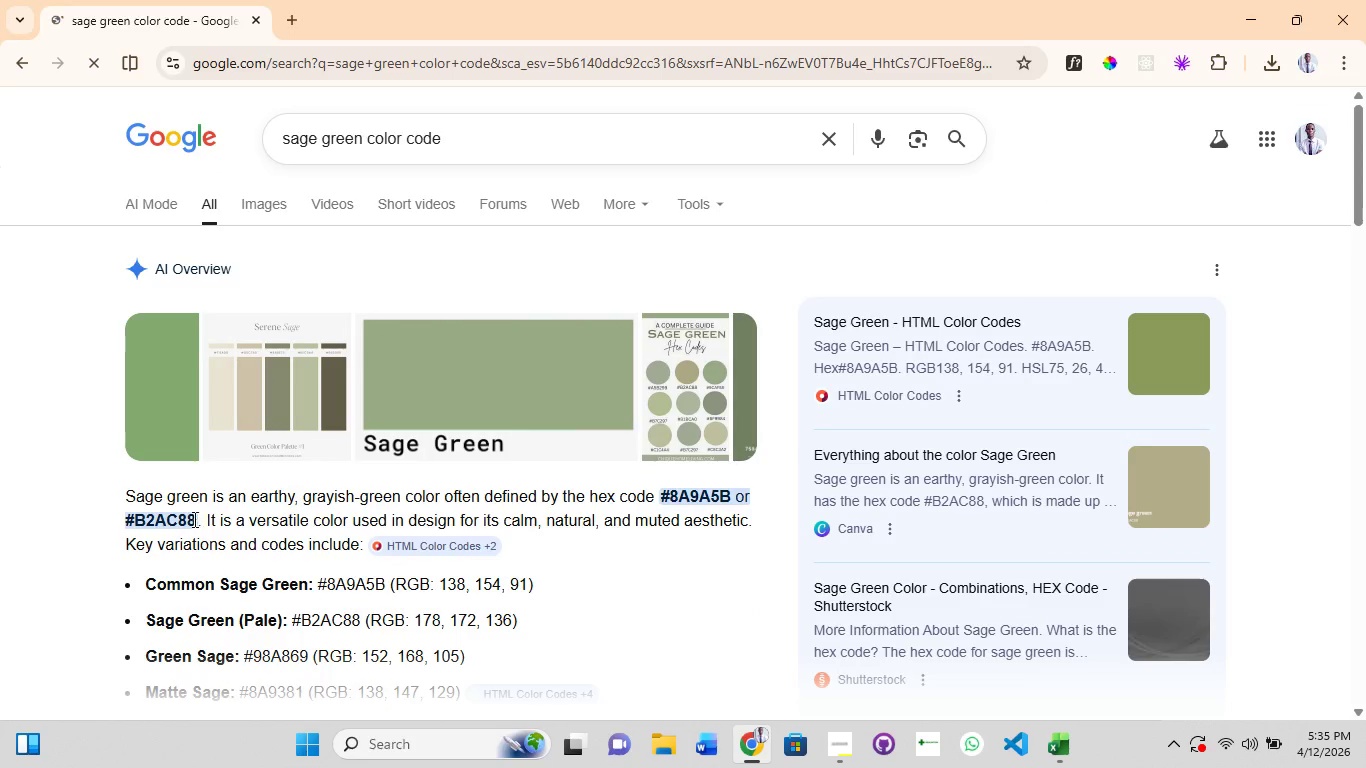 
left_click_drag(start_coordinate=[651, 492], to_coordinate=[708, 492])
 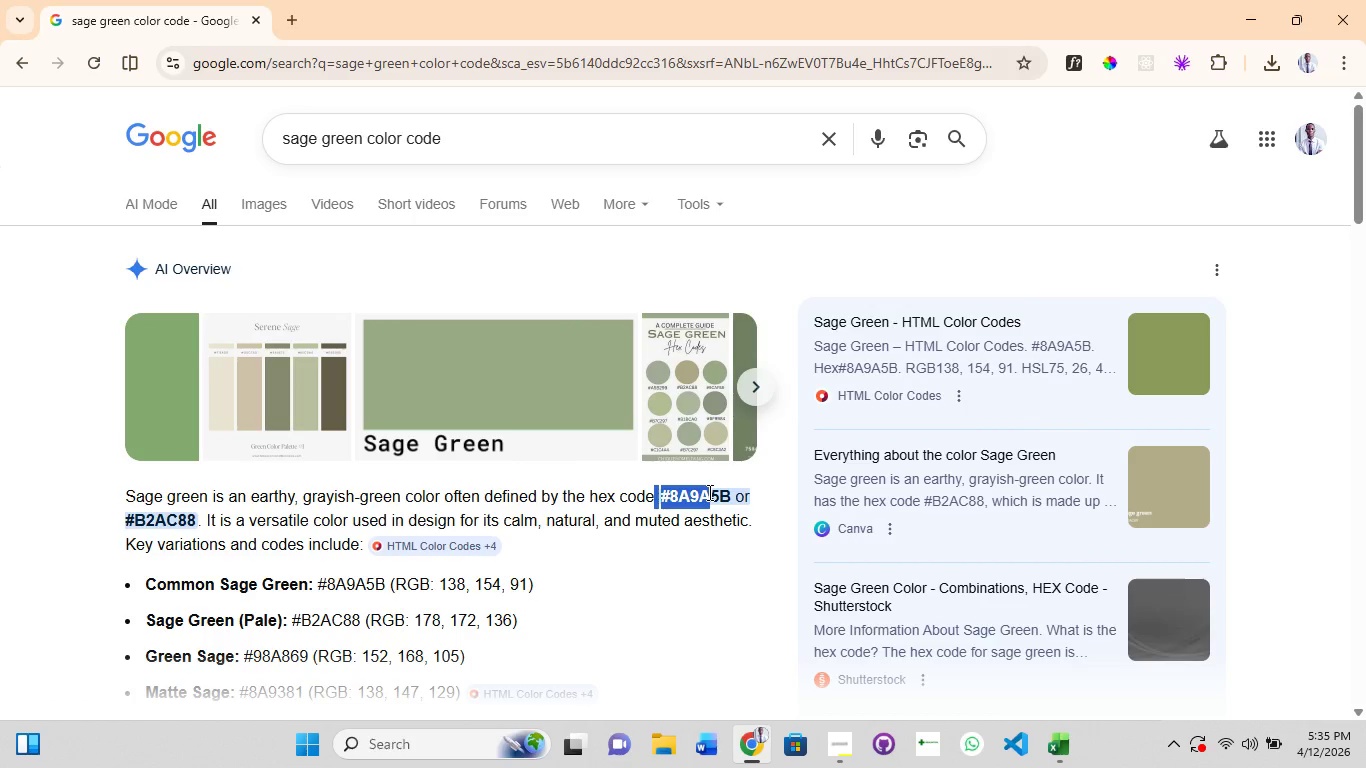 
left_click([708, 492])
 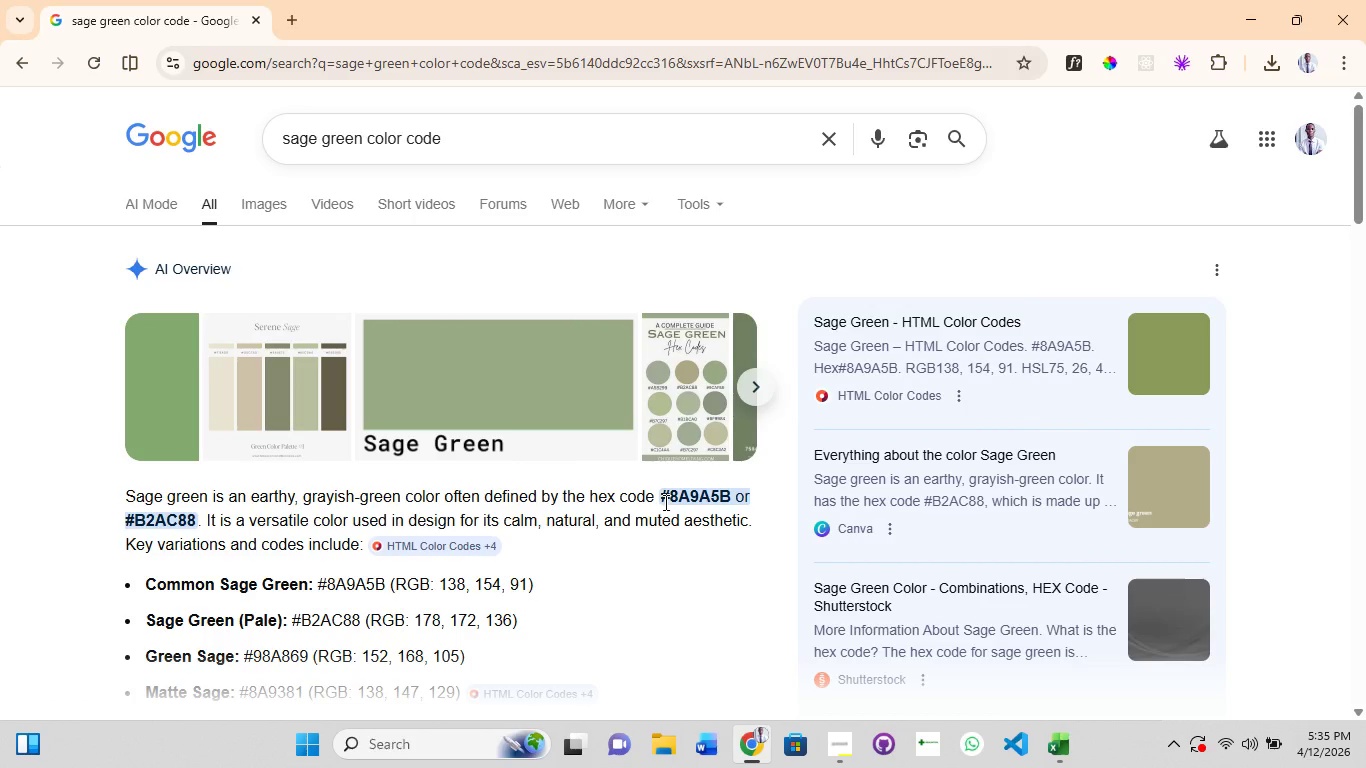 
left_click_drag(start_coordinate=[663, 500], to_coordinate=[727, 496])
 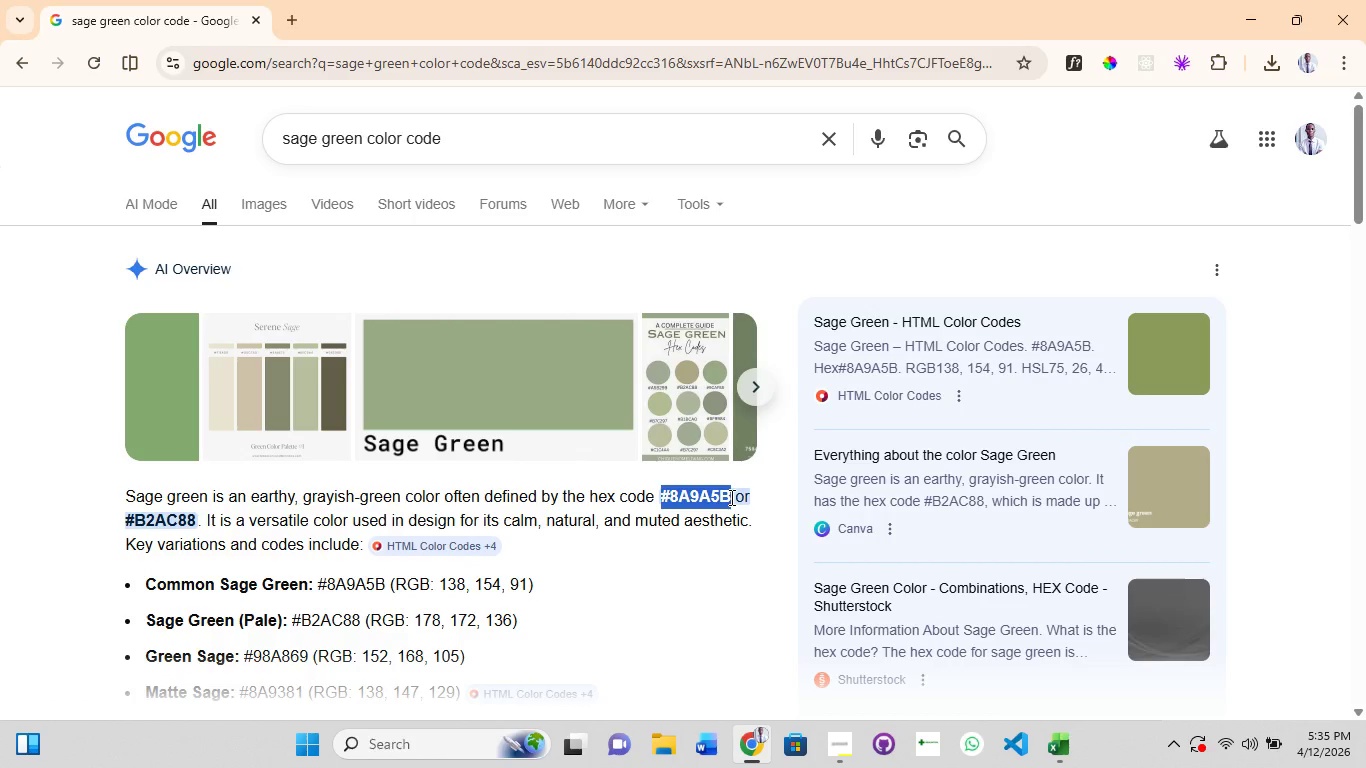 
key(Control+C)
 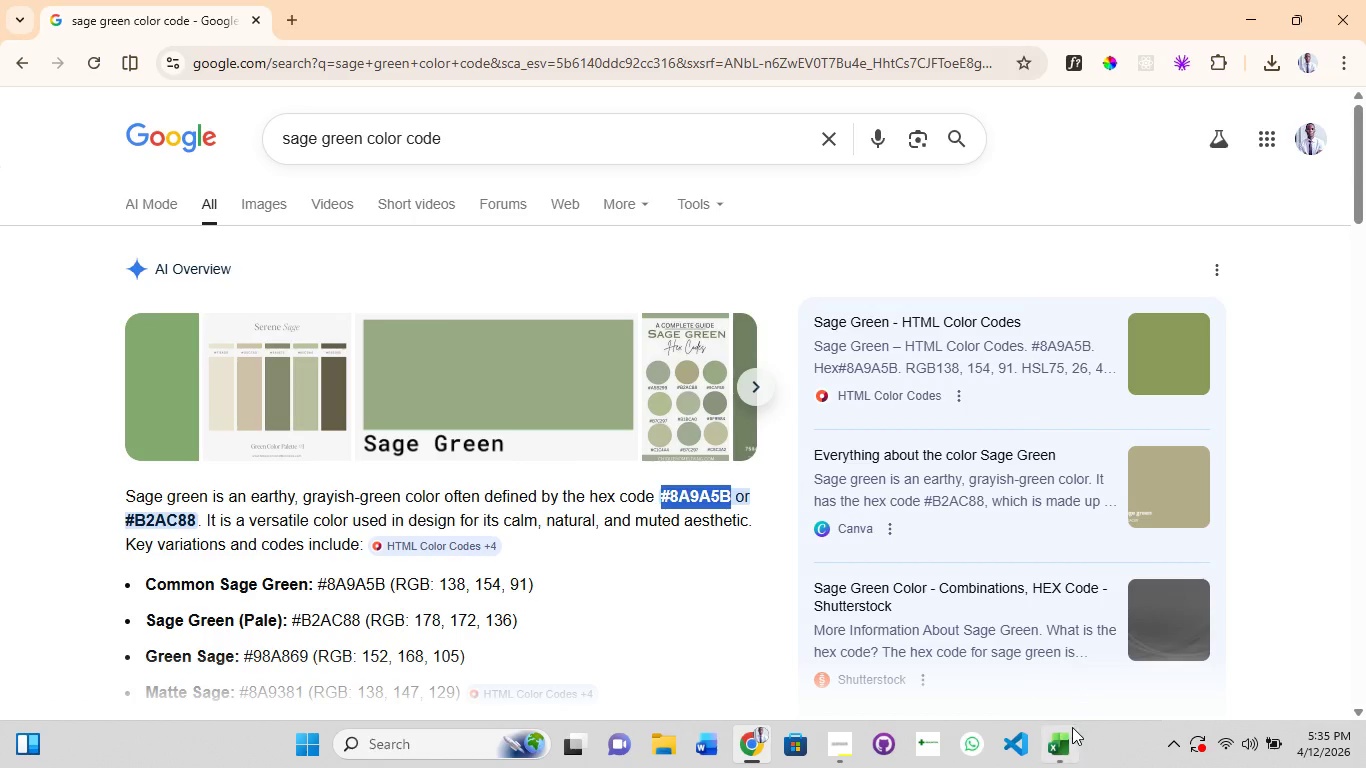 
left_click([1043, 747])
 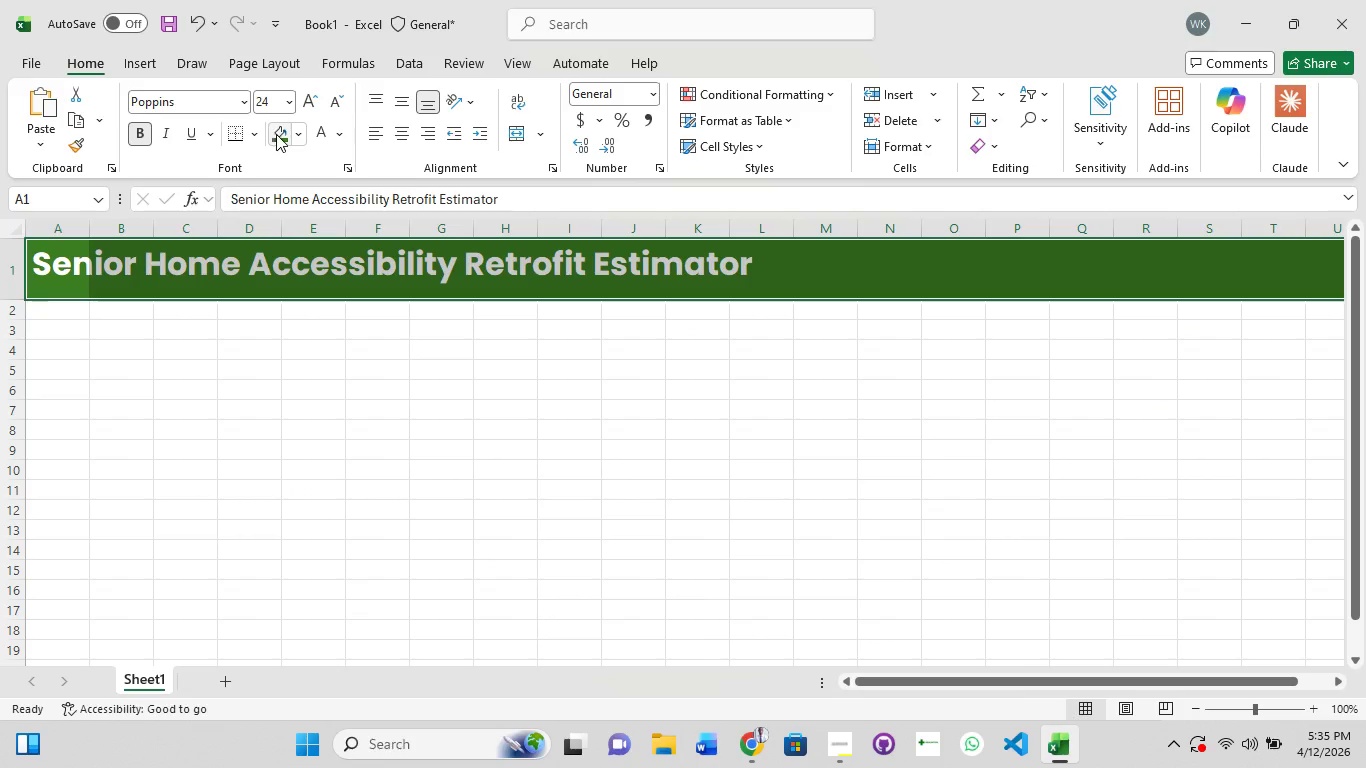 
left_click([301, 139])
 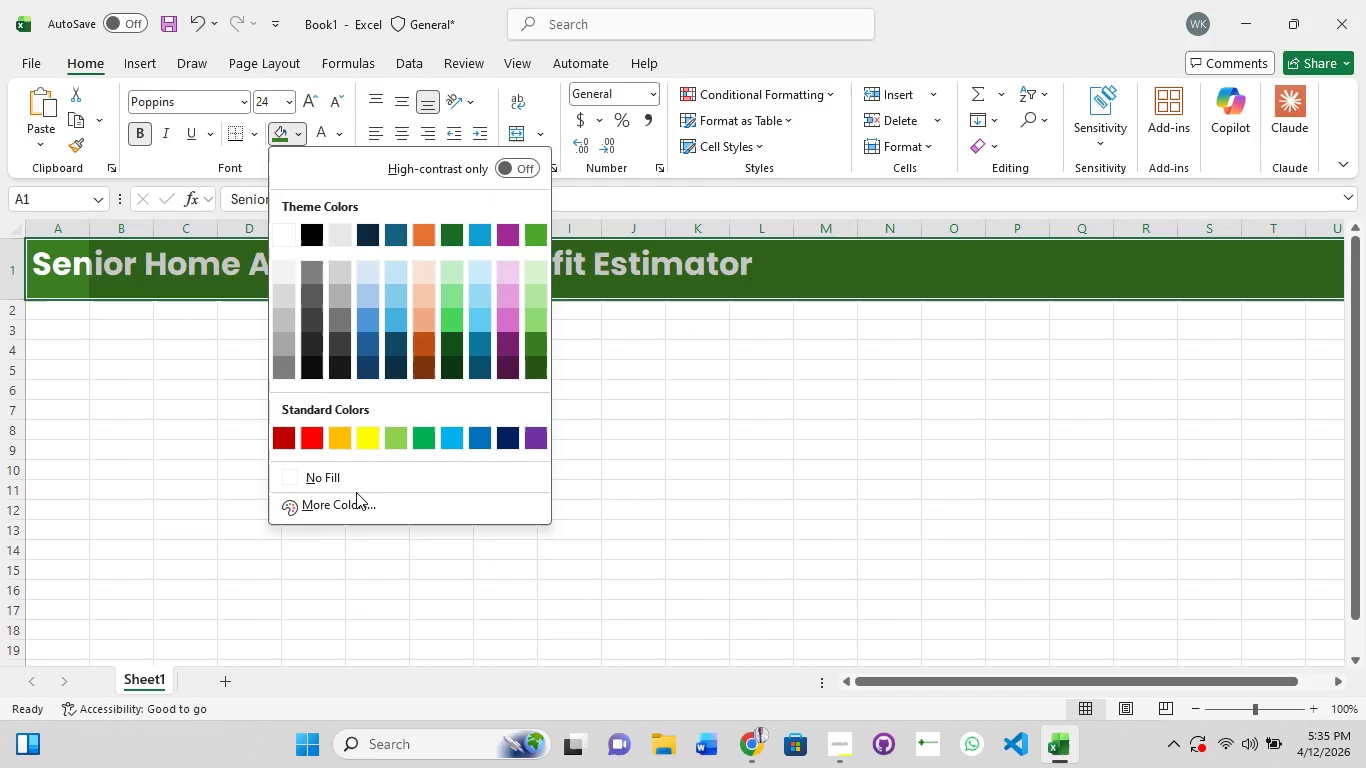 
left_click([357, 508])
 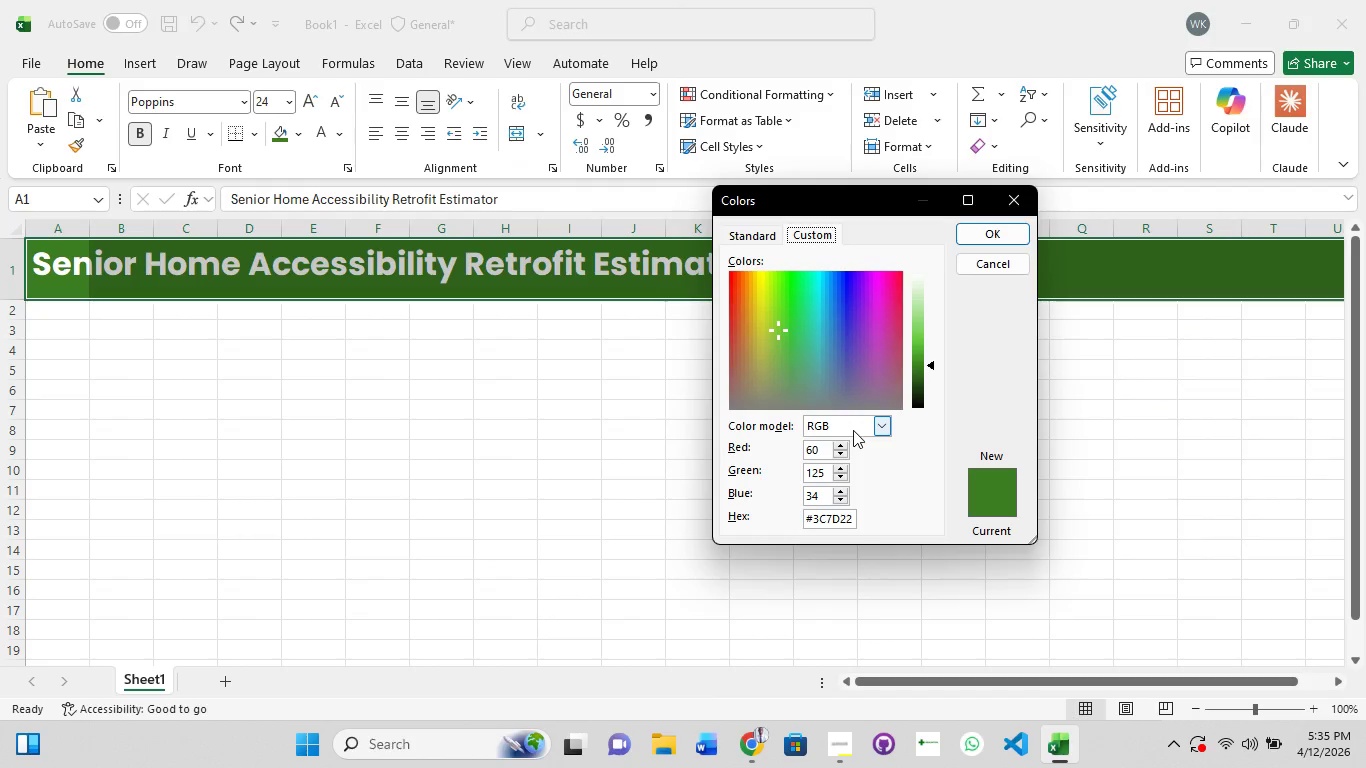 
left_click([879, 434])
 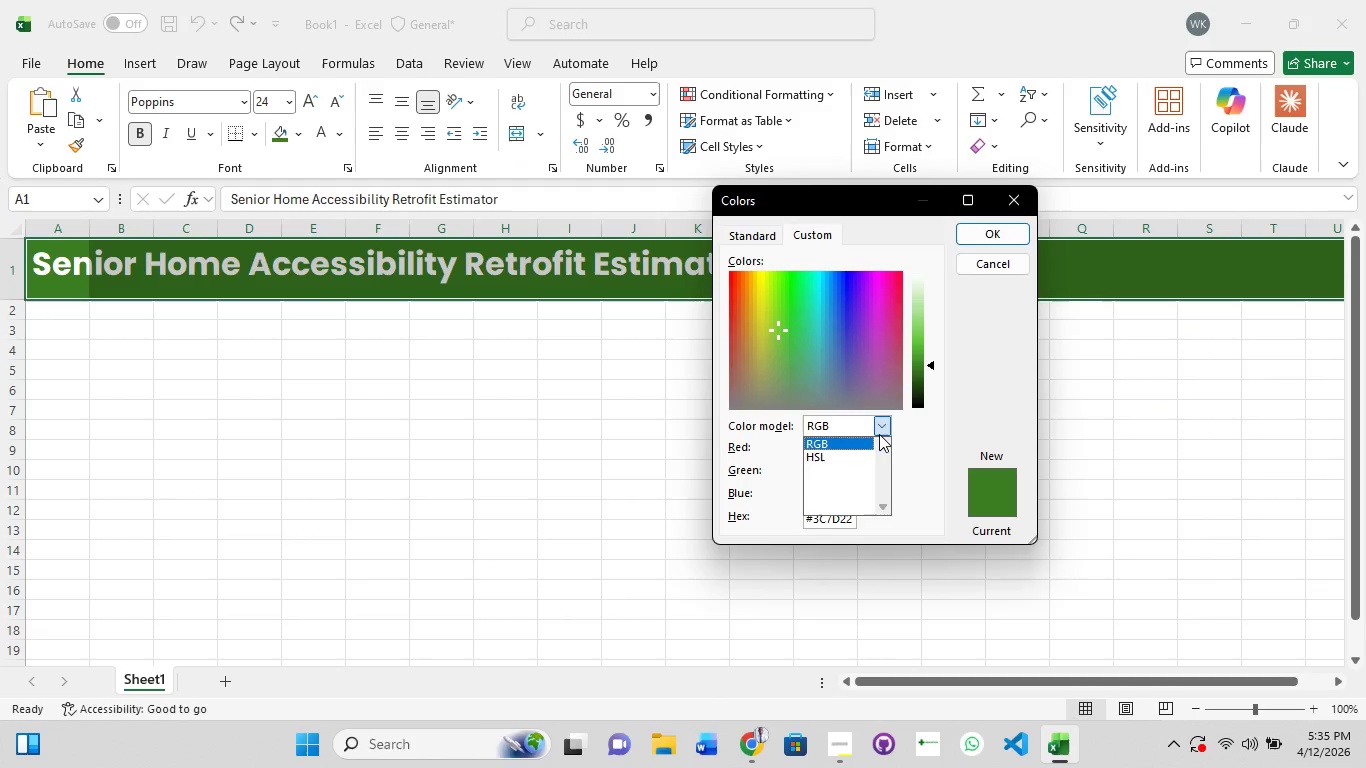 
left_click([879, 434])
 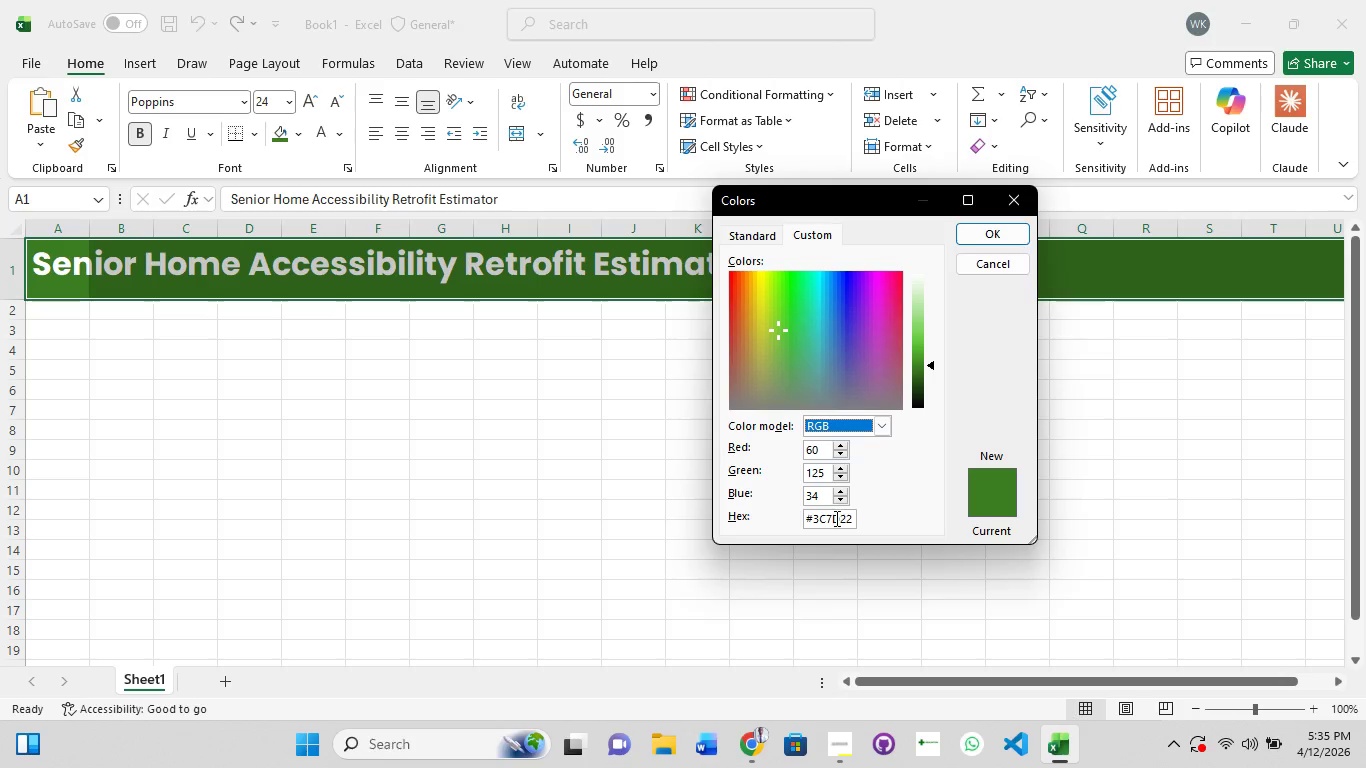 
left_click([835, 518])
 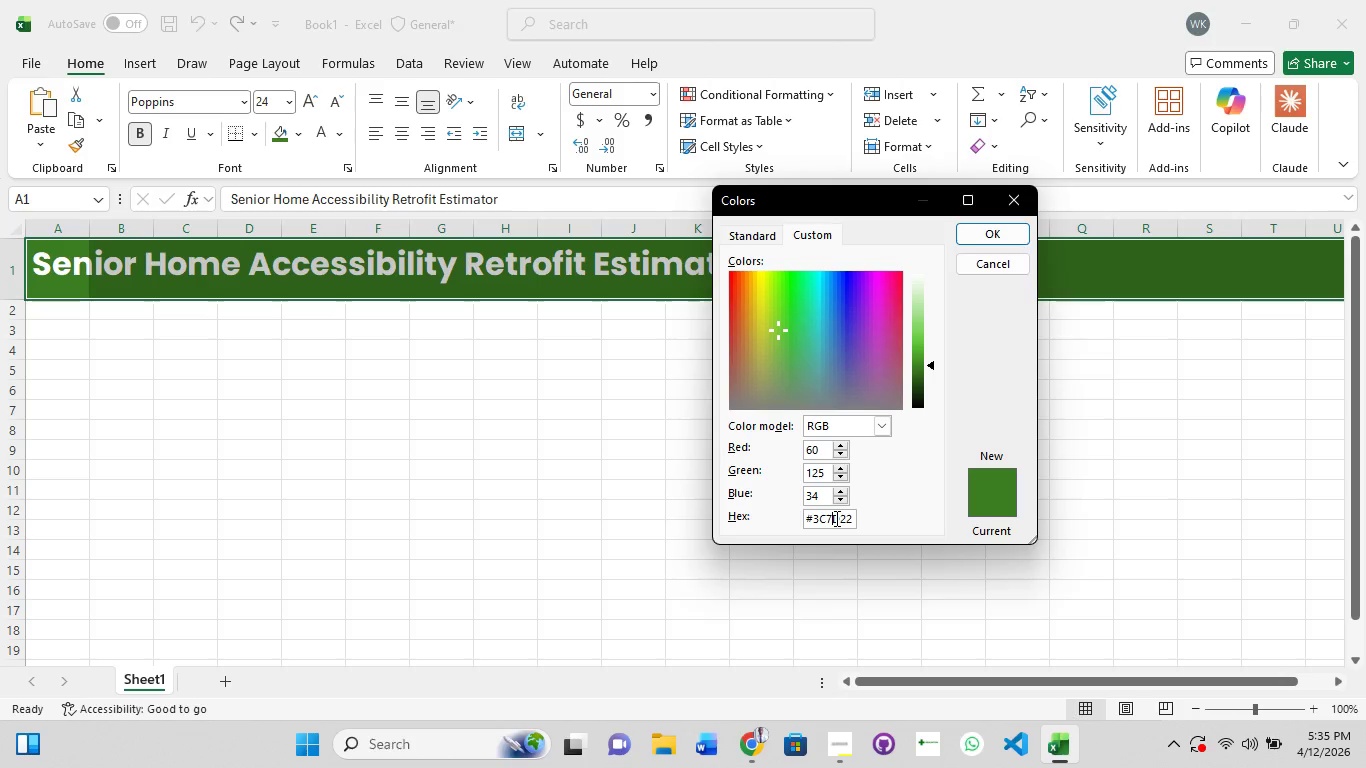 
key(Control+A)
 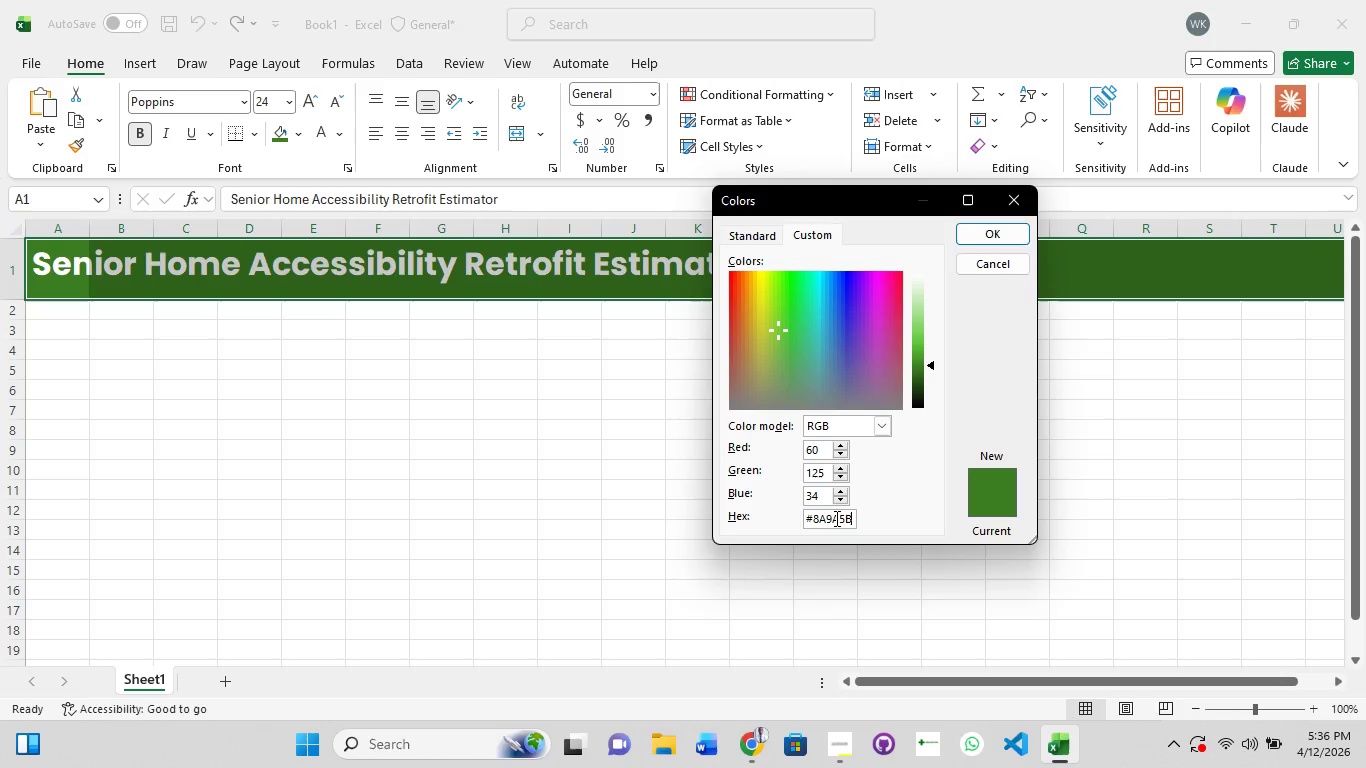 
key(Control+V)
 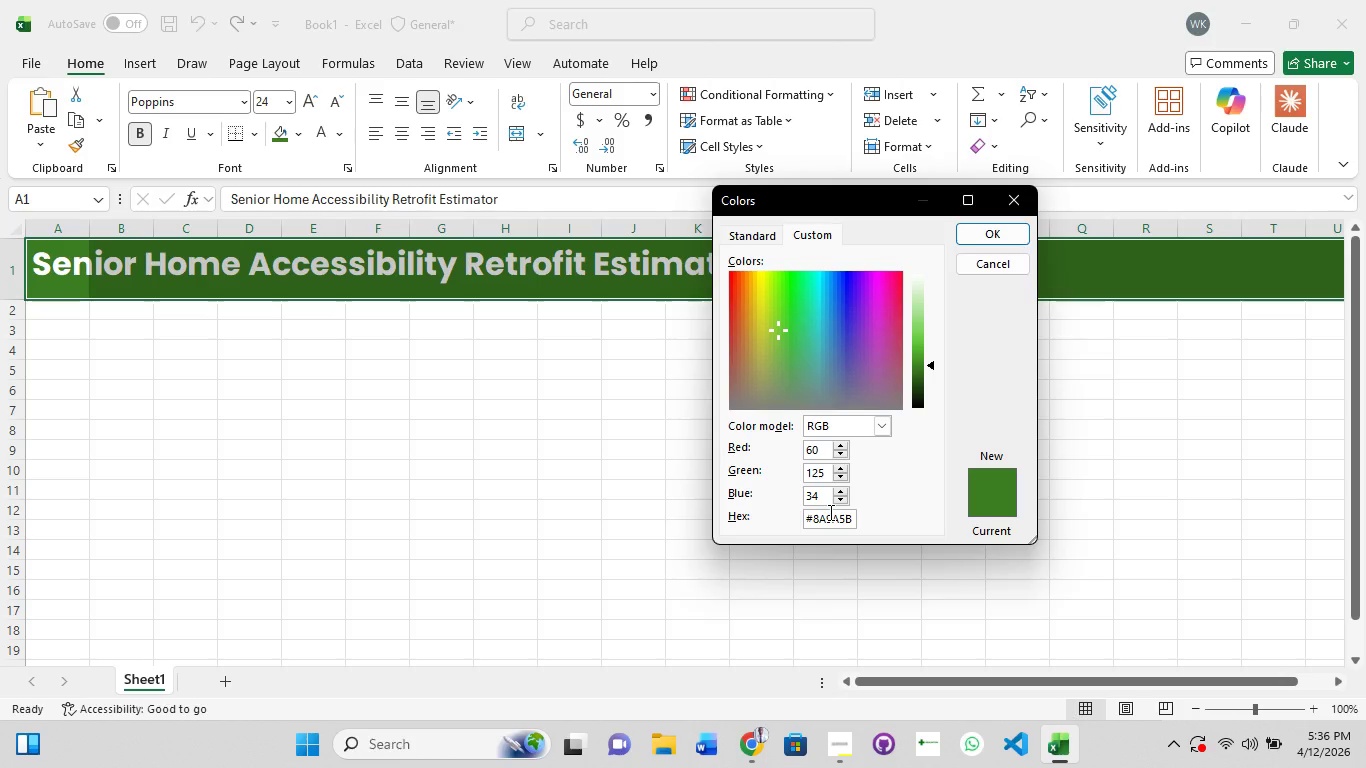 
key(Enter)
 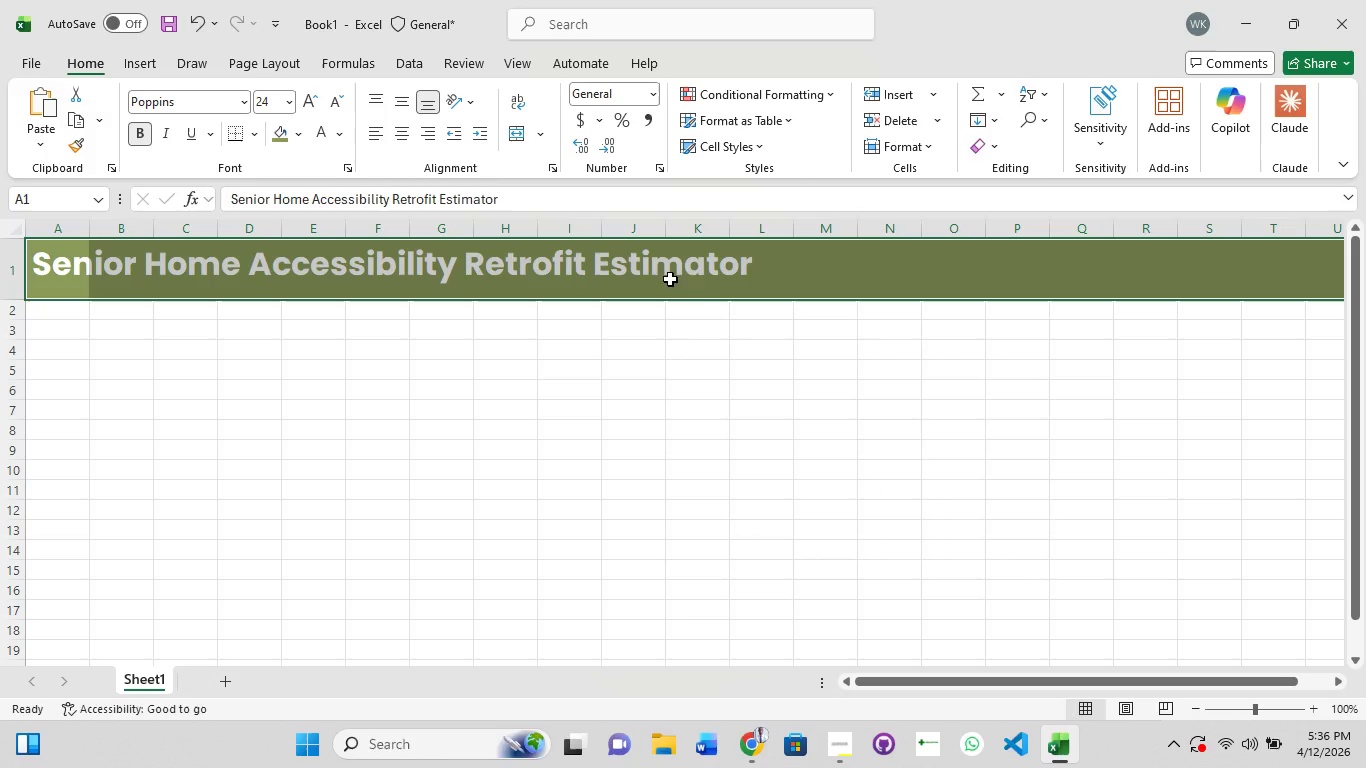 
left_click([807, 284])
 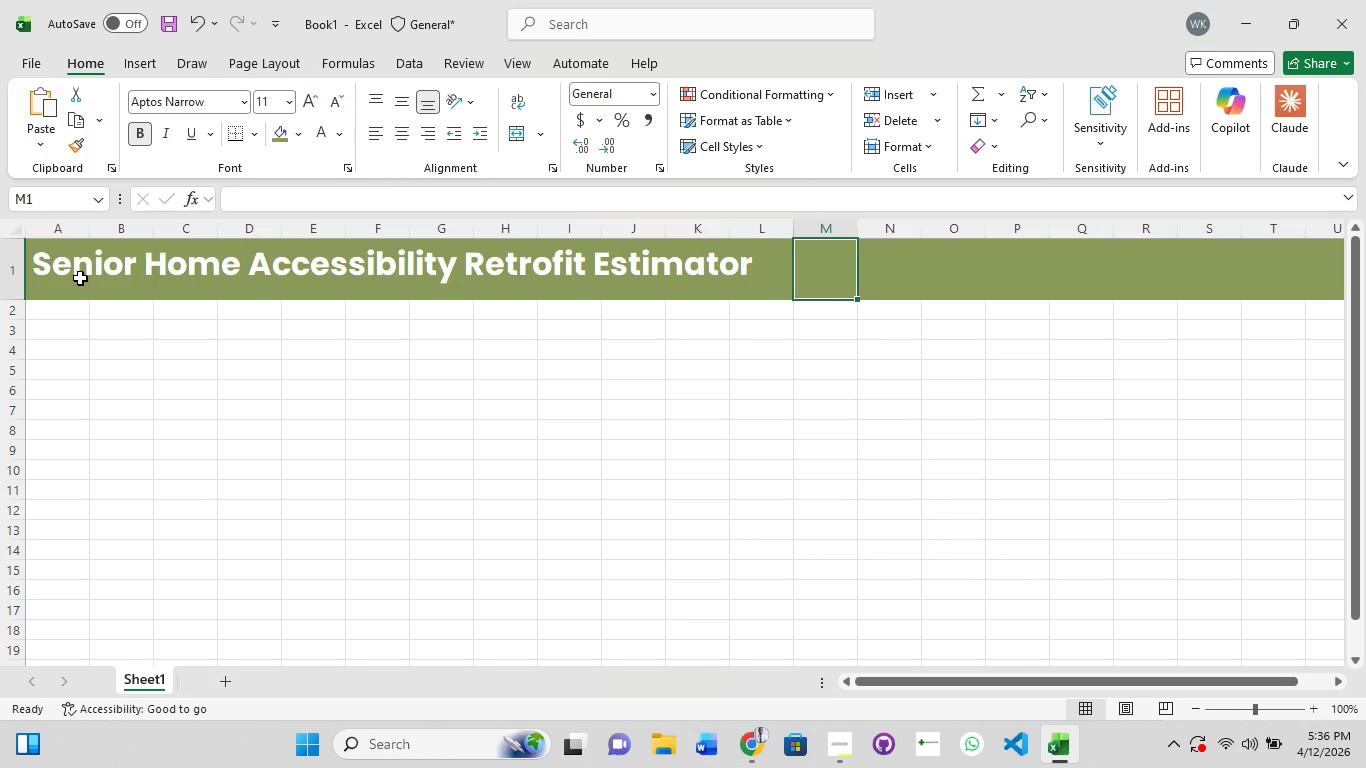 
hold_key(key=ShiftLeft, duration=1.5)
left_click([80, 278])
 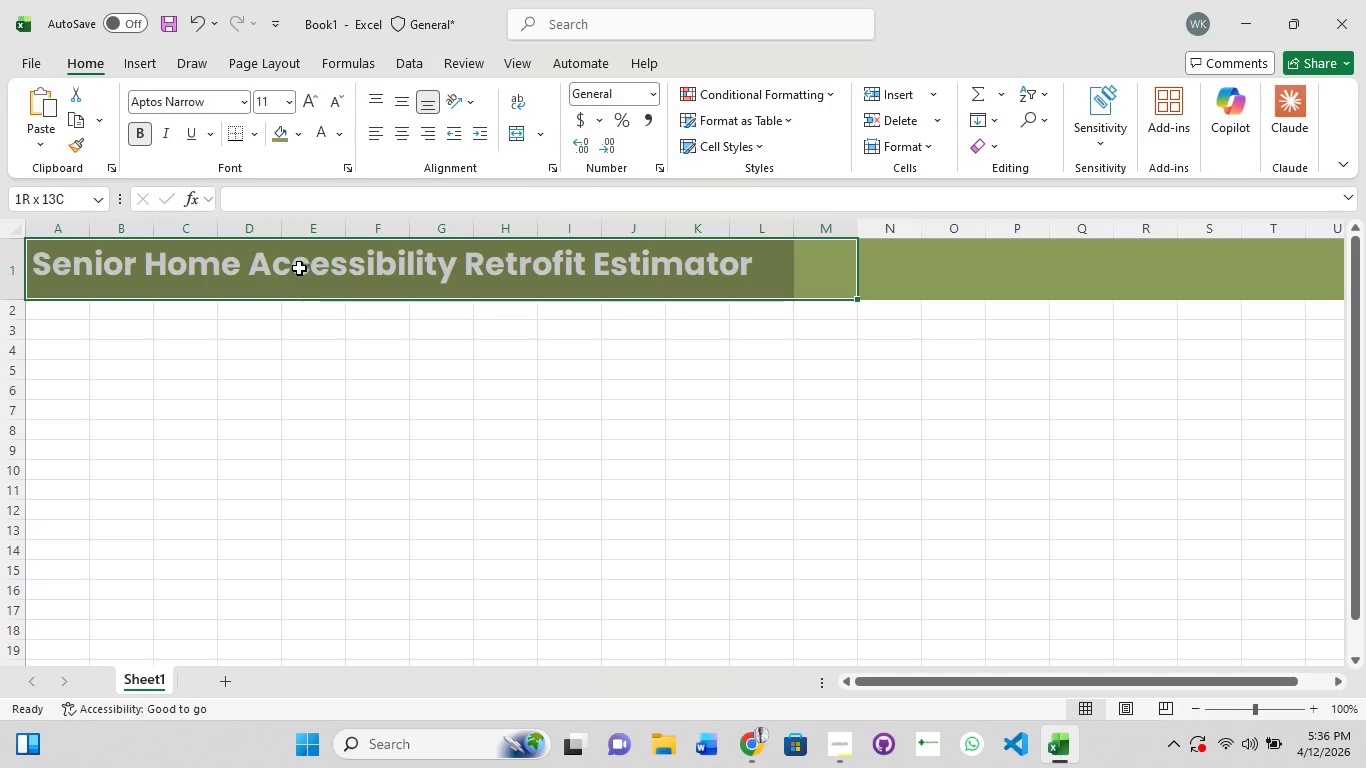 
hold_key(key=ControlLeft, duration=1.5)
 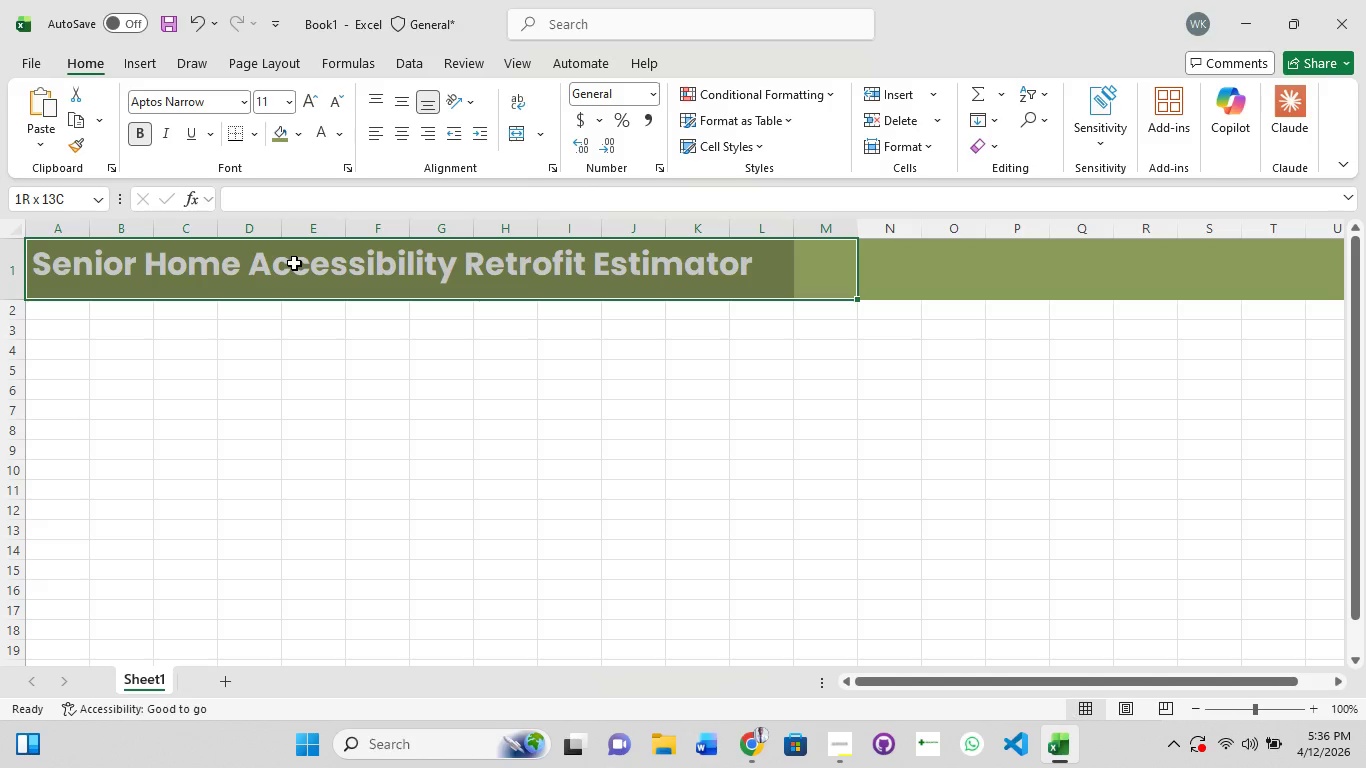 
hold_key(key=ControlLeft, duration=1.52)
 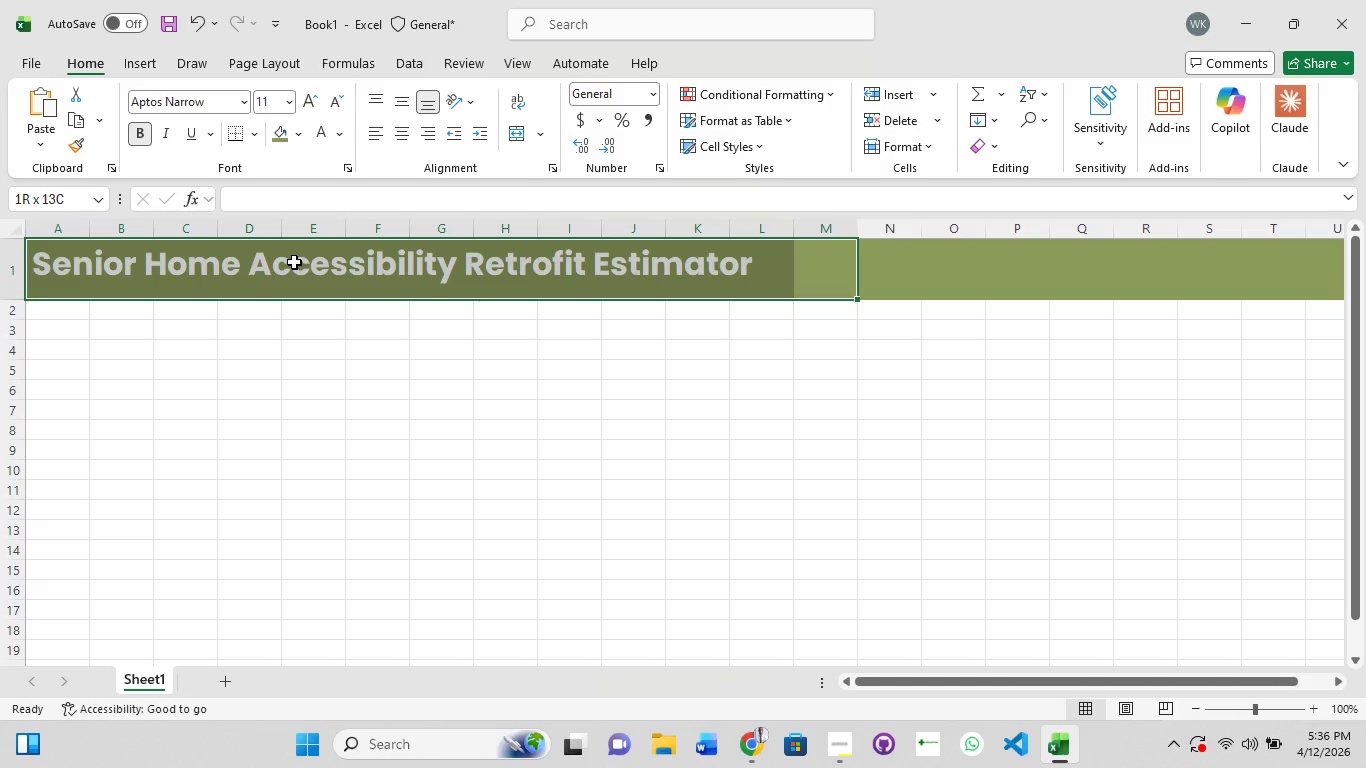 
key(Control+ControlLeft)
 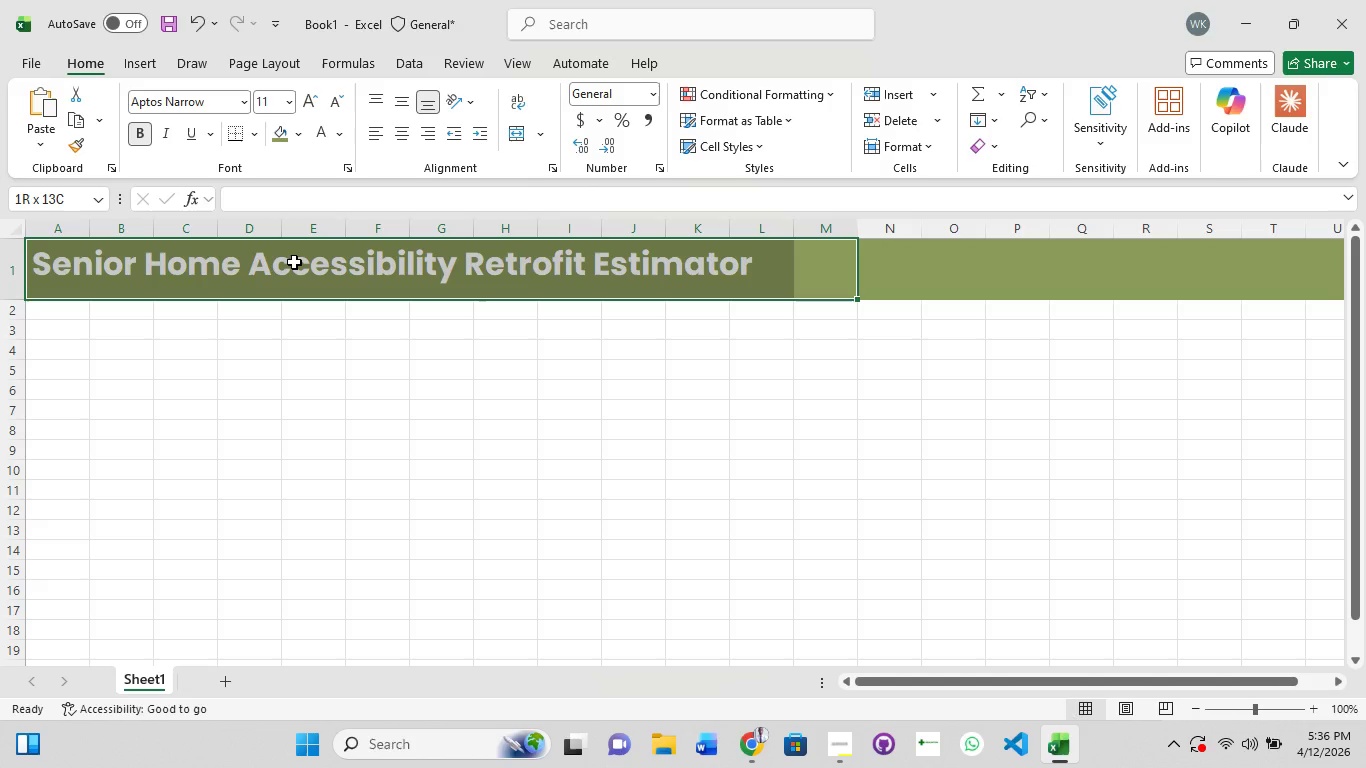 
key(Control+ControlLeft)
 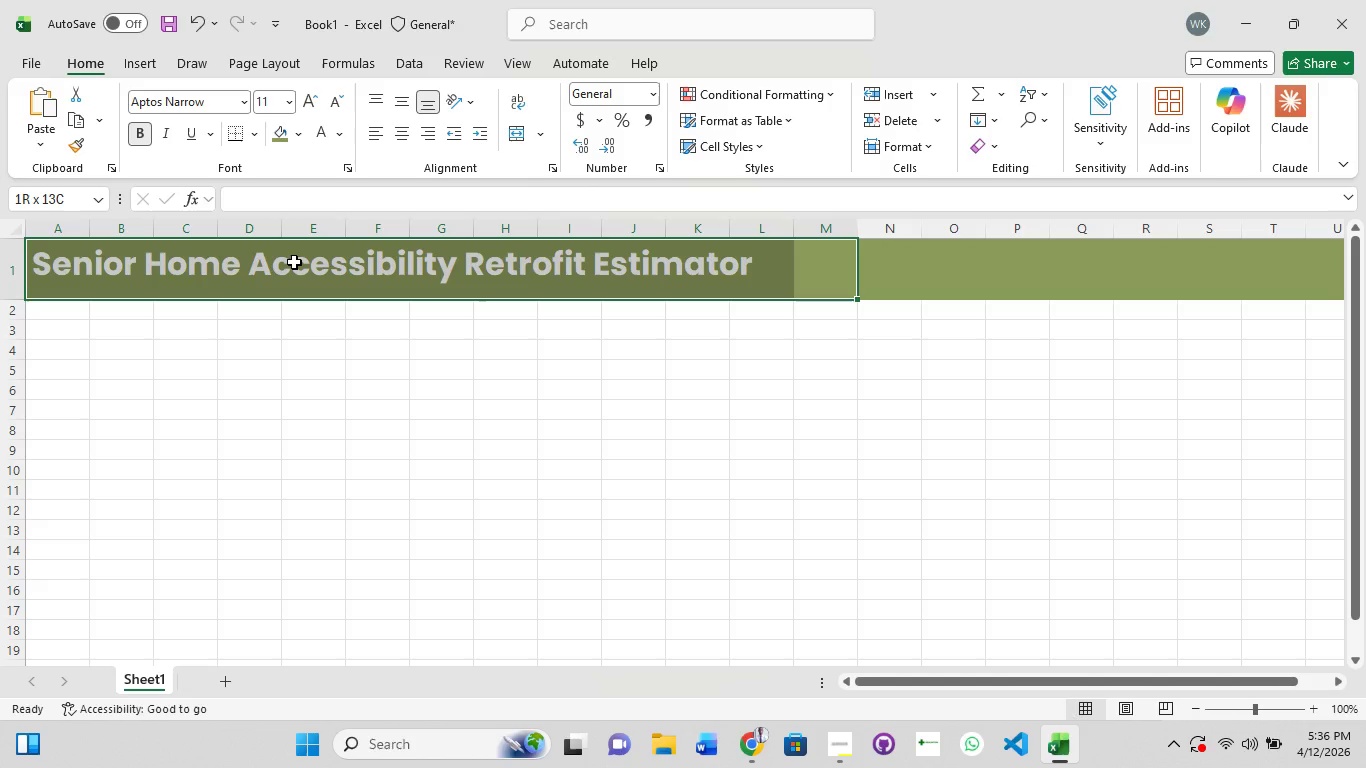 
key(Control+ControlLeft)
 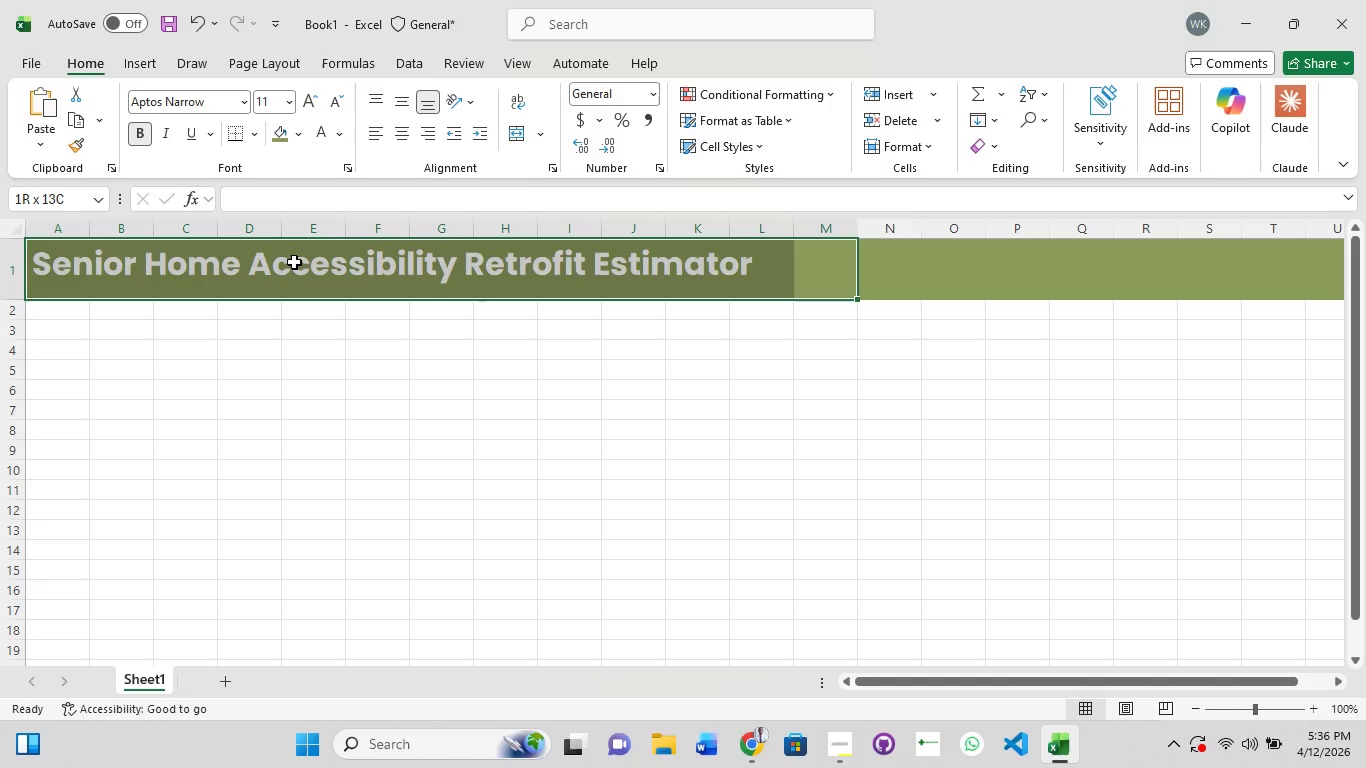 
key(Control+ControlLeft)
 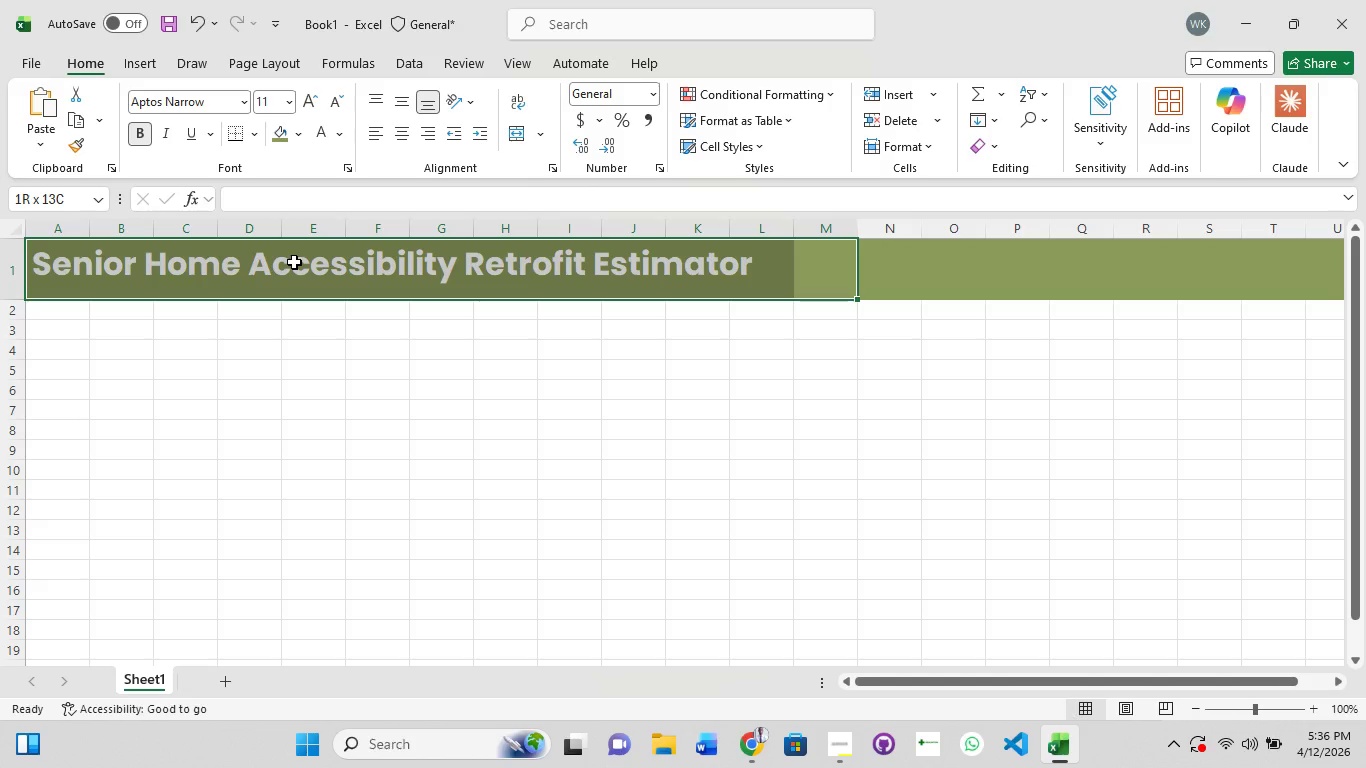 
key(Control+ControlLeft)
 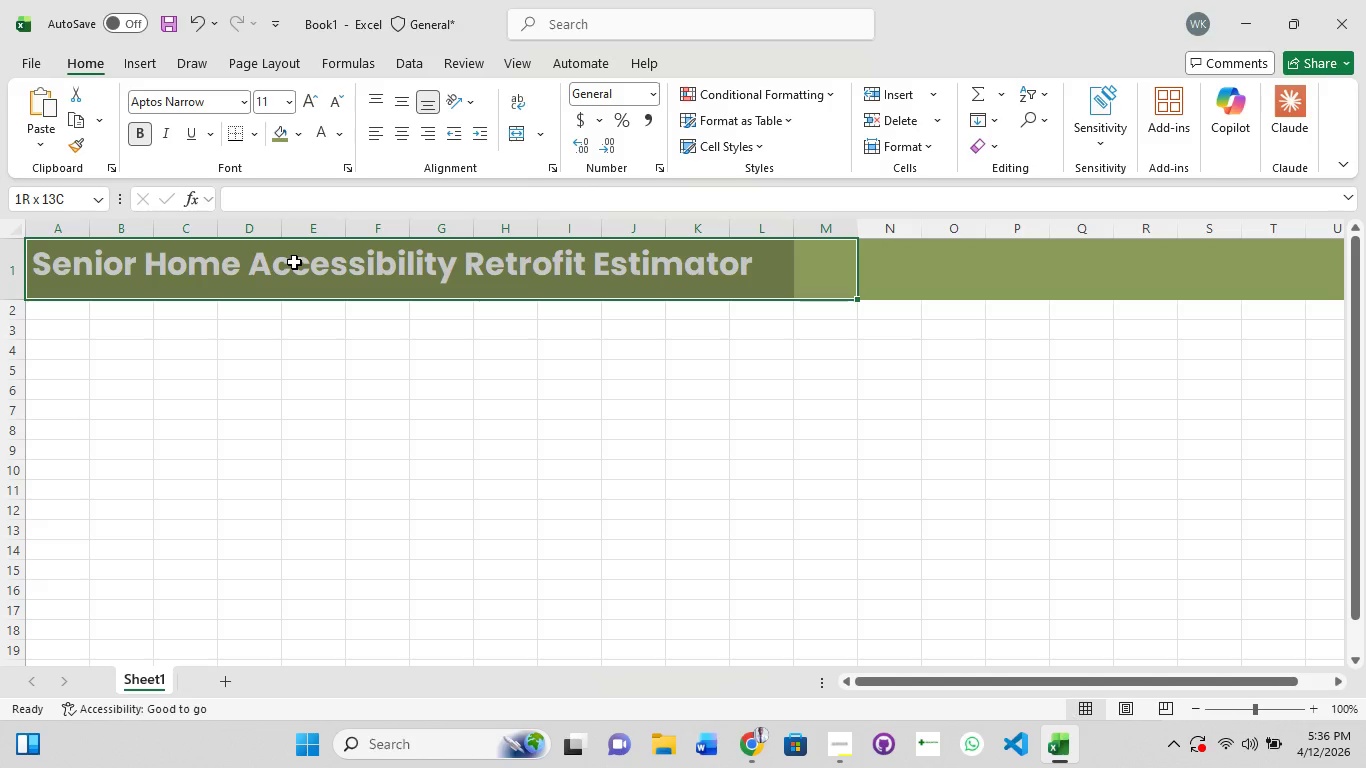 
key(Control+ControlLeft)
 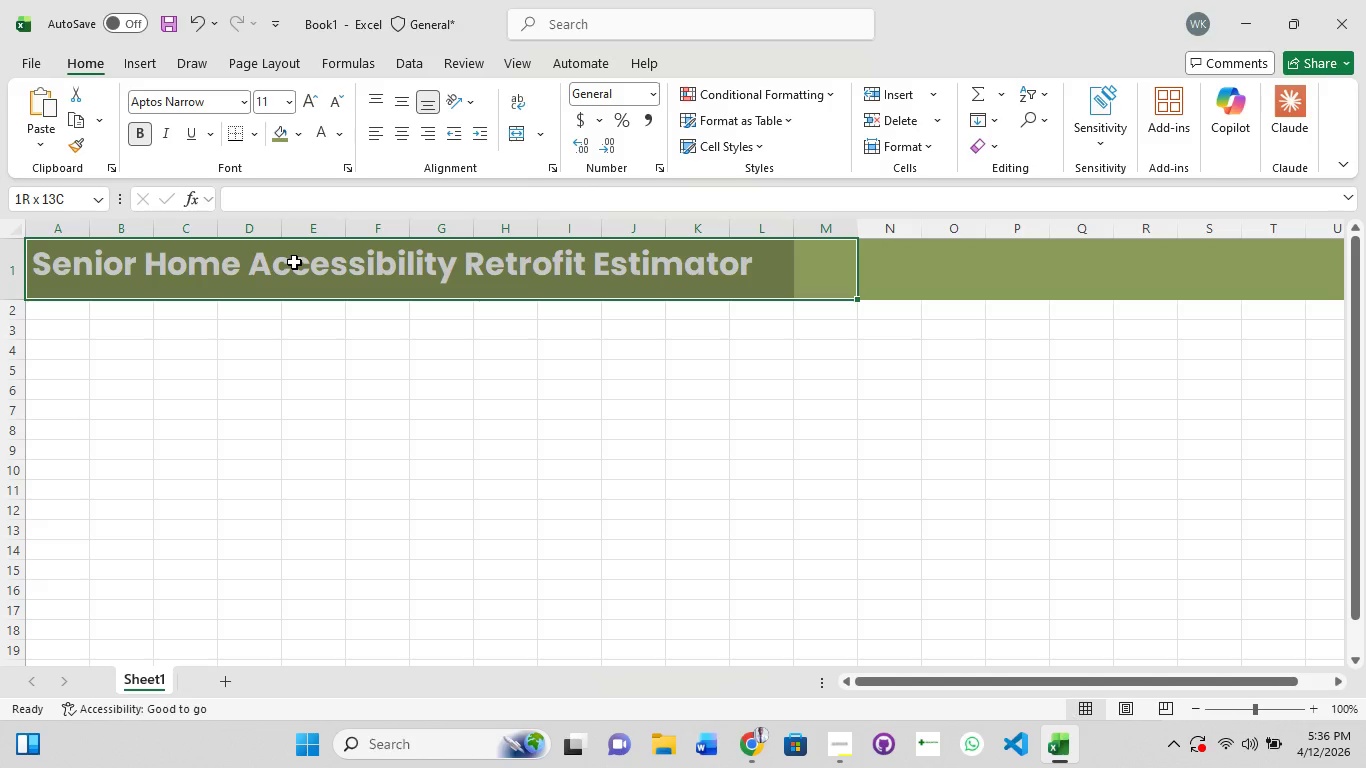 
hold_key(key=ShiftLeft, duration=1.5)
left_click([898, 272])
 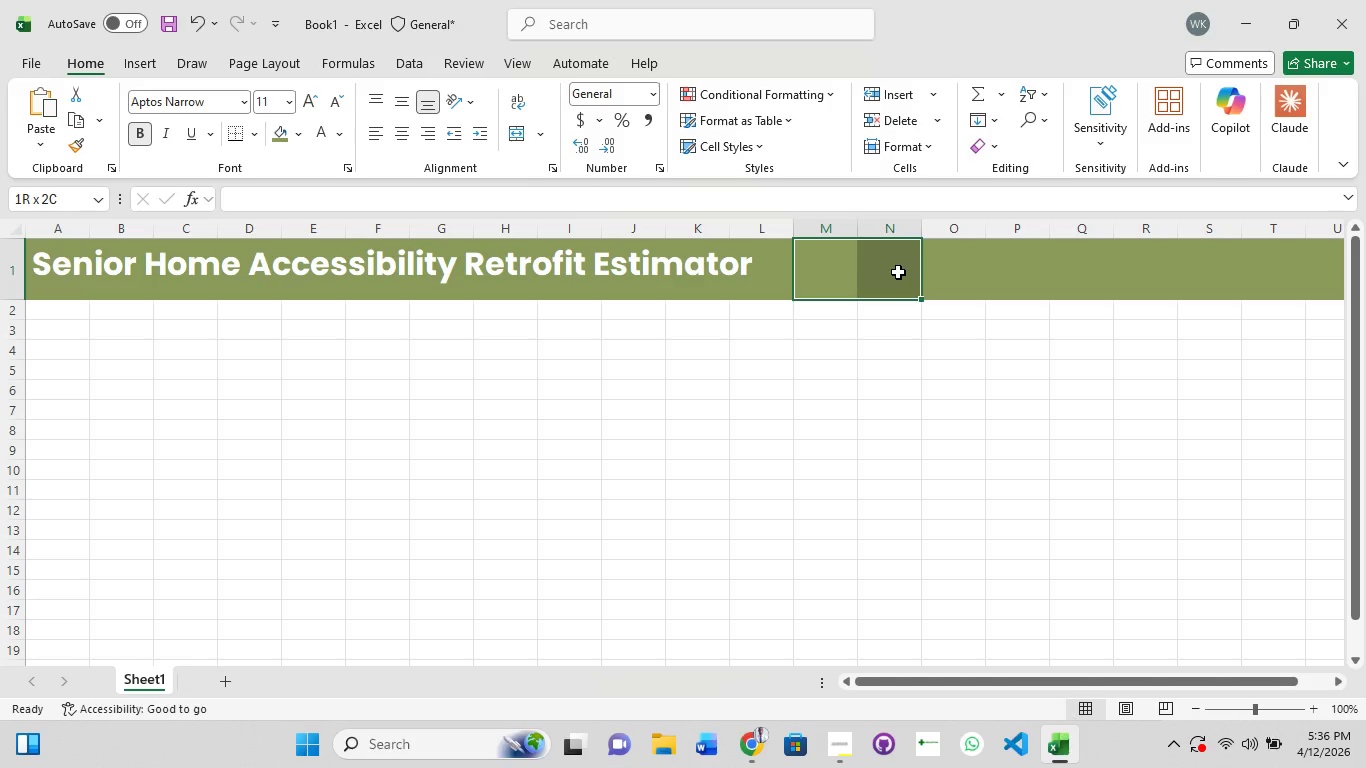 
hold_key(key=ShiftLeft, duration=0.44)
 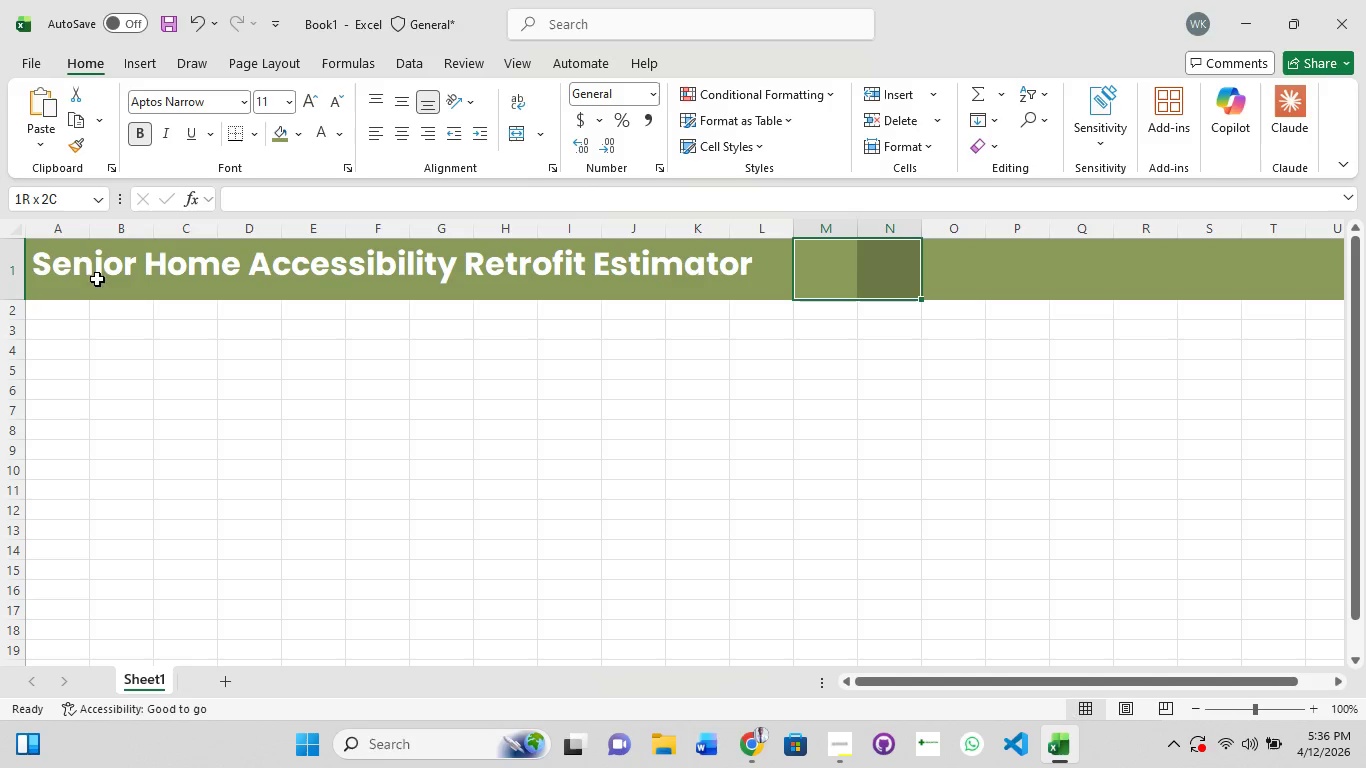 
hold_key(key=ShiftLeft, duration=0.55)
left_click([81, 271])
 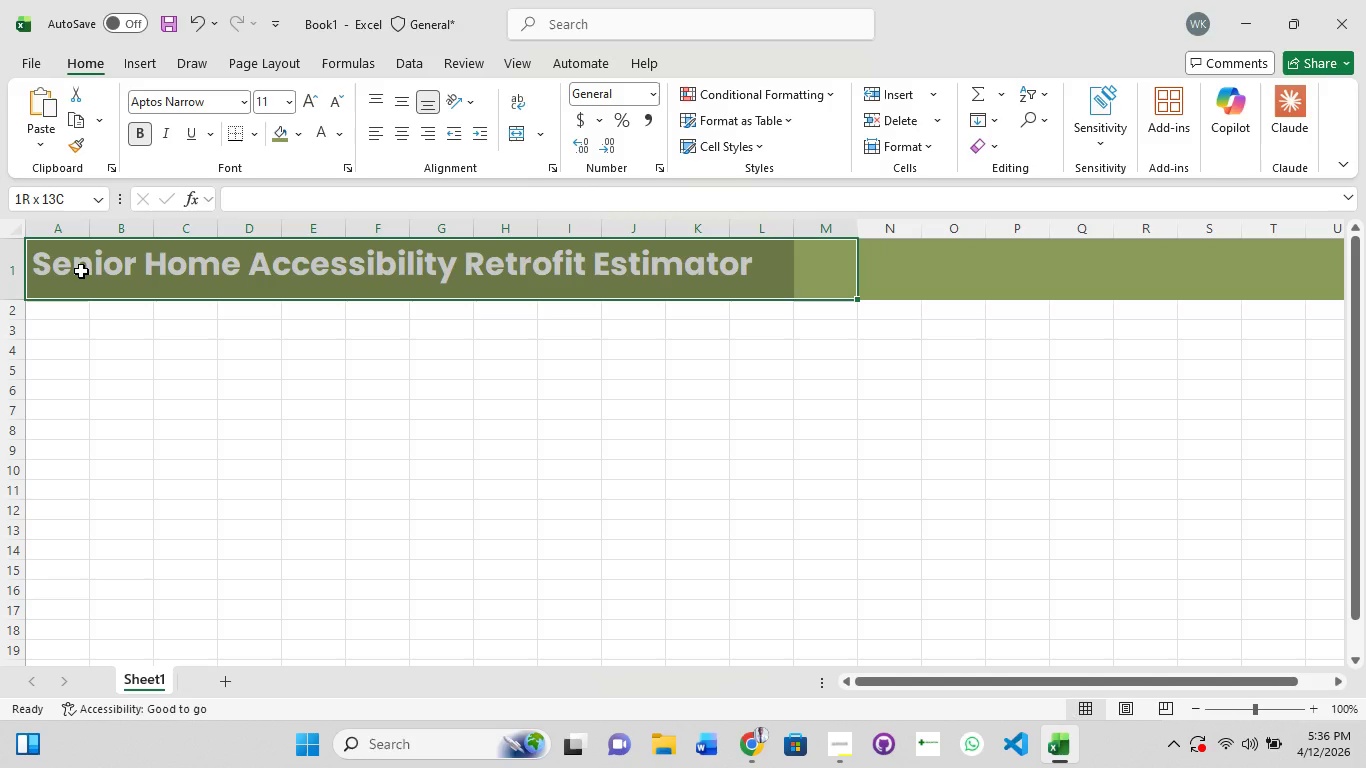 
key(Shift+ShiftLeft)
 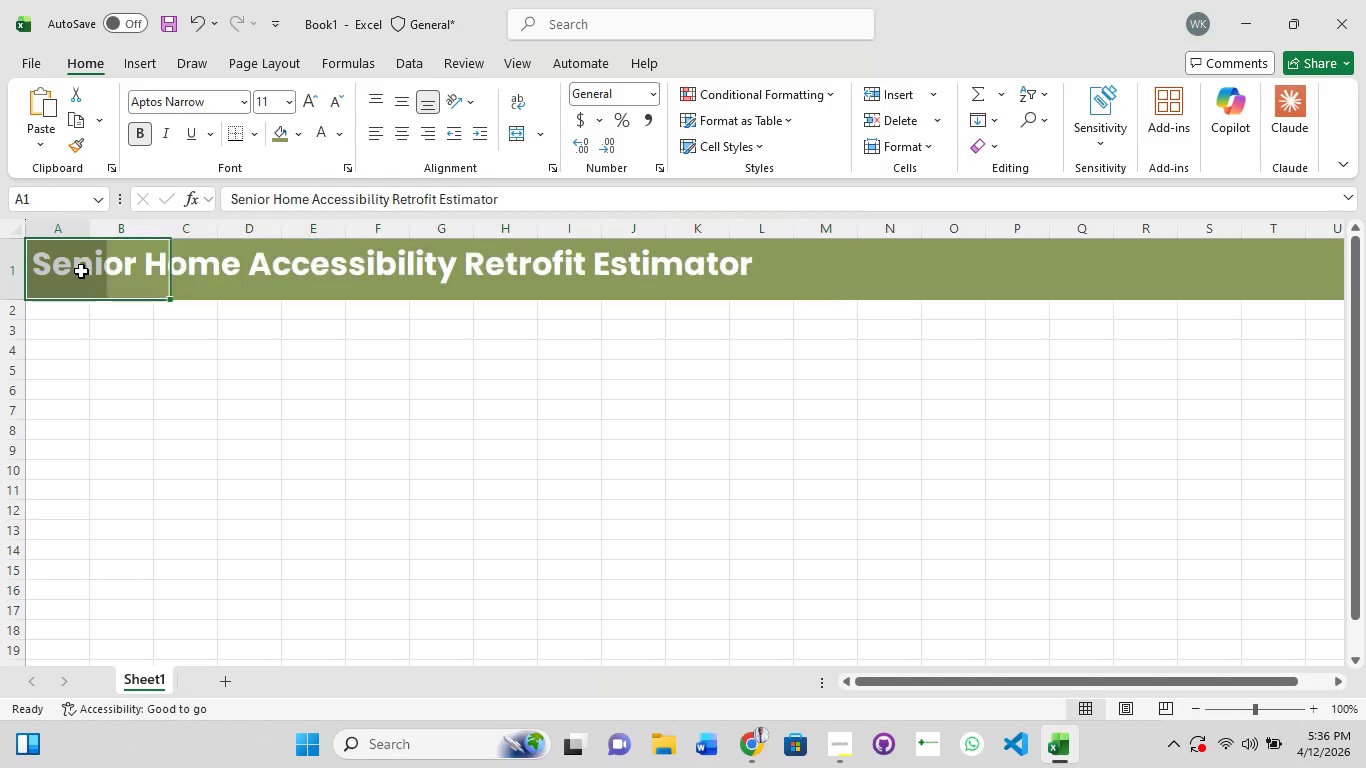 
left_click([81, 271])
 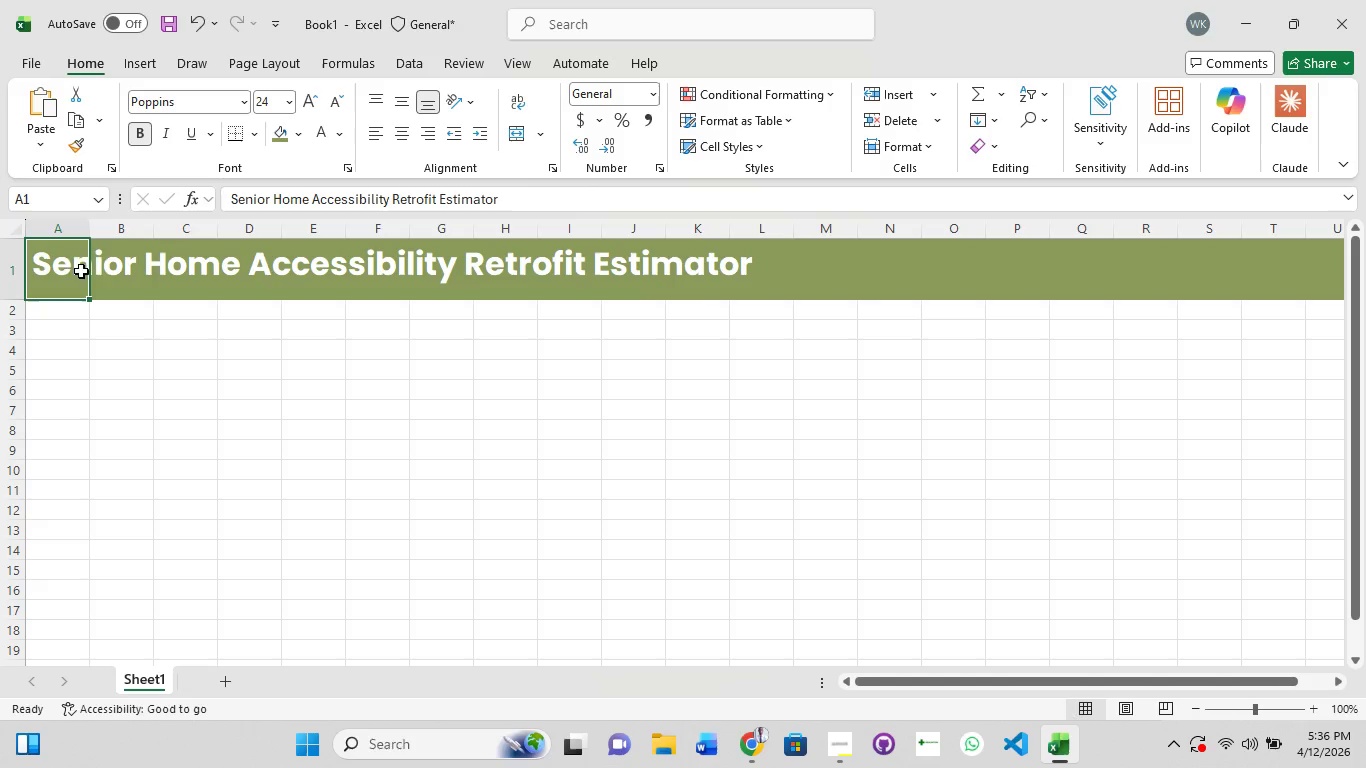 
hold_key(key=ShiftLeft, duration=1.5)
left_click([141, 271])
 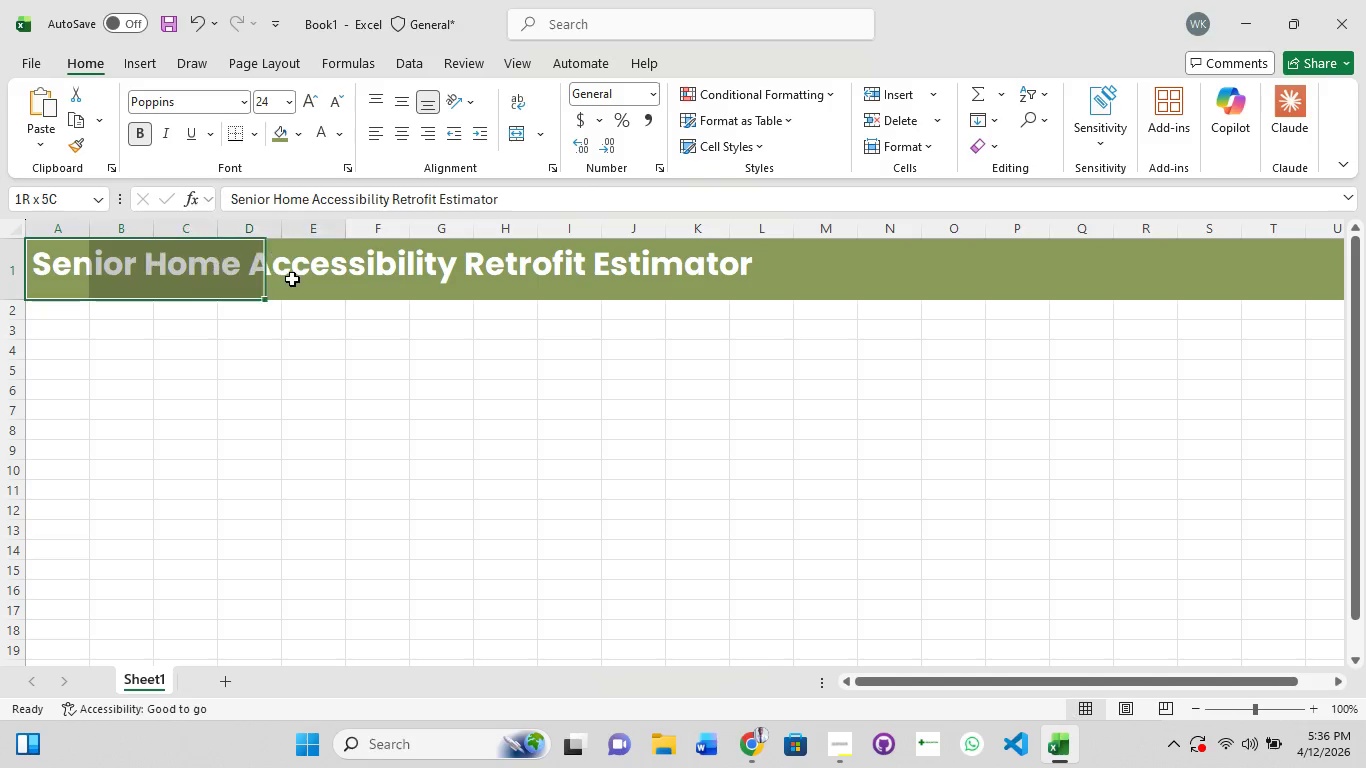 
left_click_drag(start_coordinate=[292, 279], to_coordinate=[298, 279])
 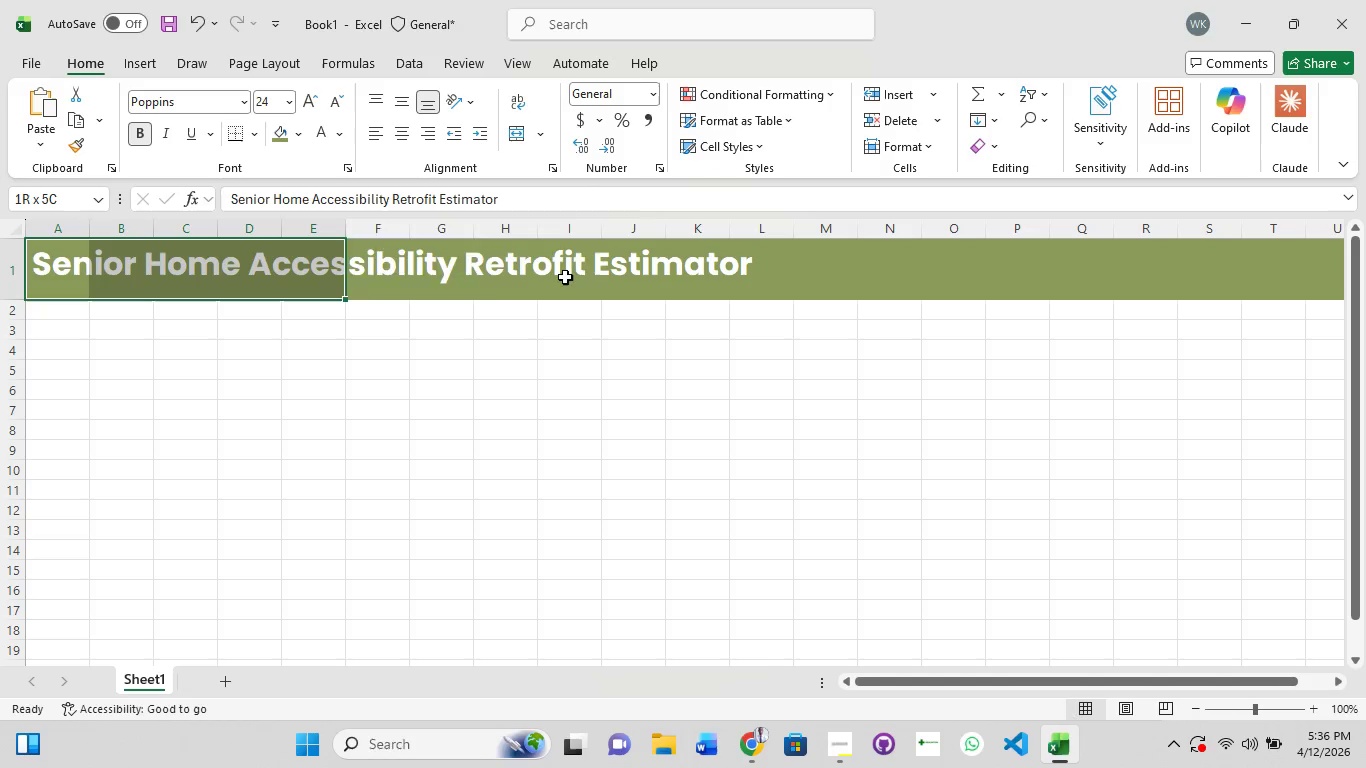 
hold_key(key=ShiftLeft, duration=1.5)
left_click_drag(start_coordinate=[843, 270], to_coordinate=[848, 270])
 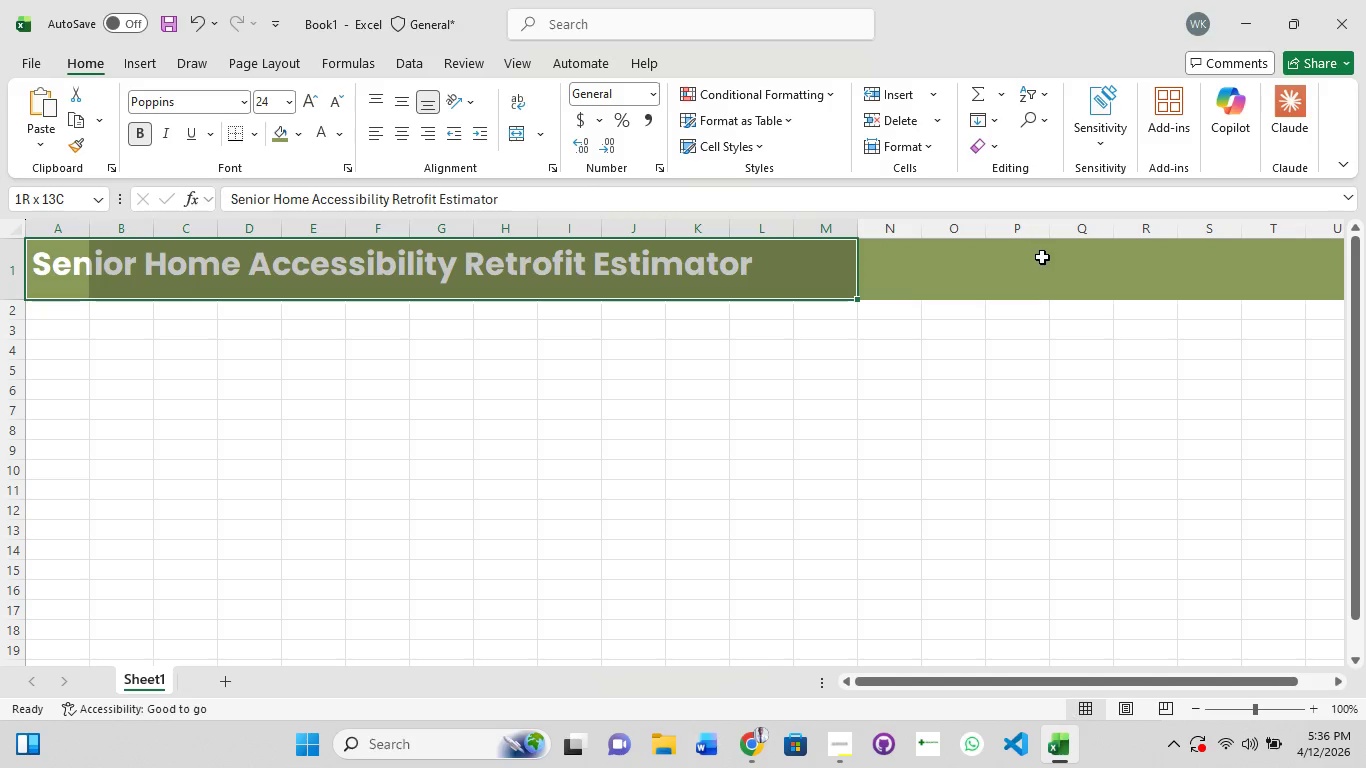 
left_click_drag(start_coordinate=[1044, 257], to_coordinate=[1049, 257])
 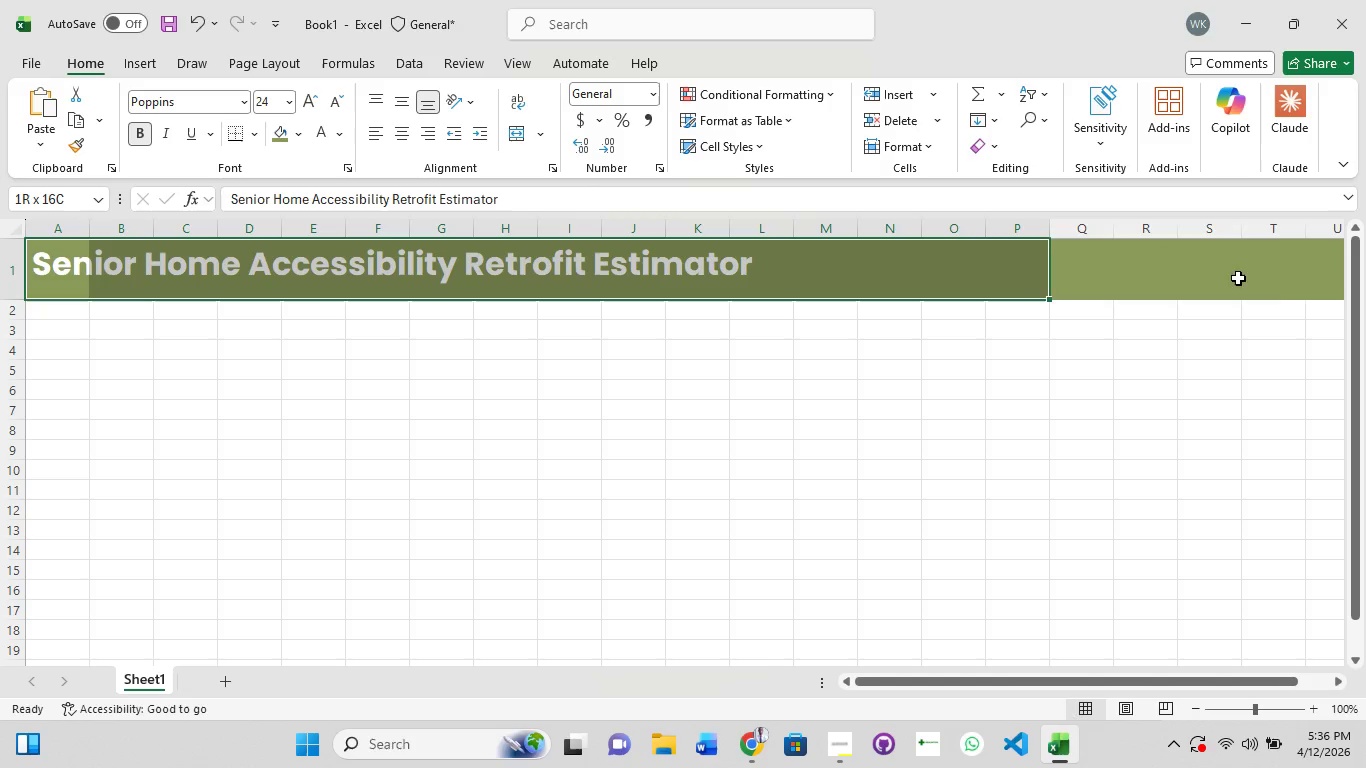 
hold_key(key=ShiftLeft, duration=1.52)
 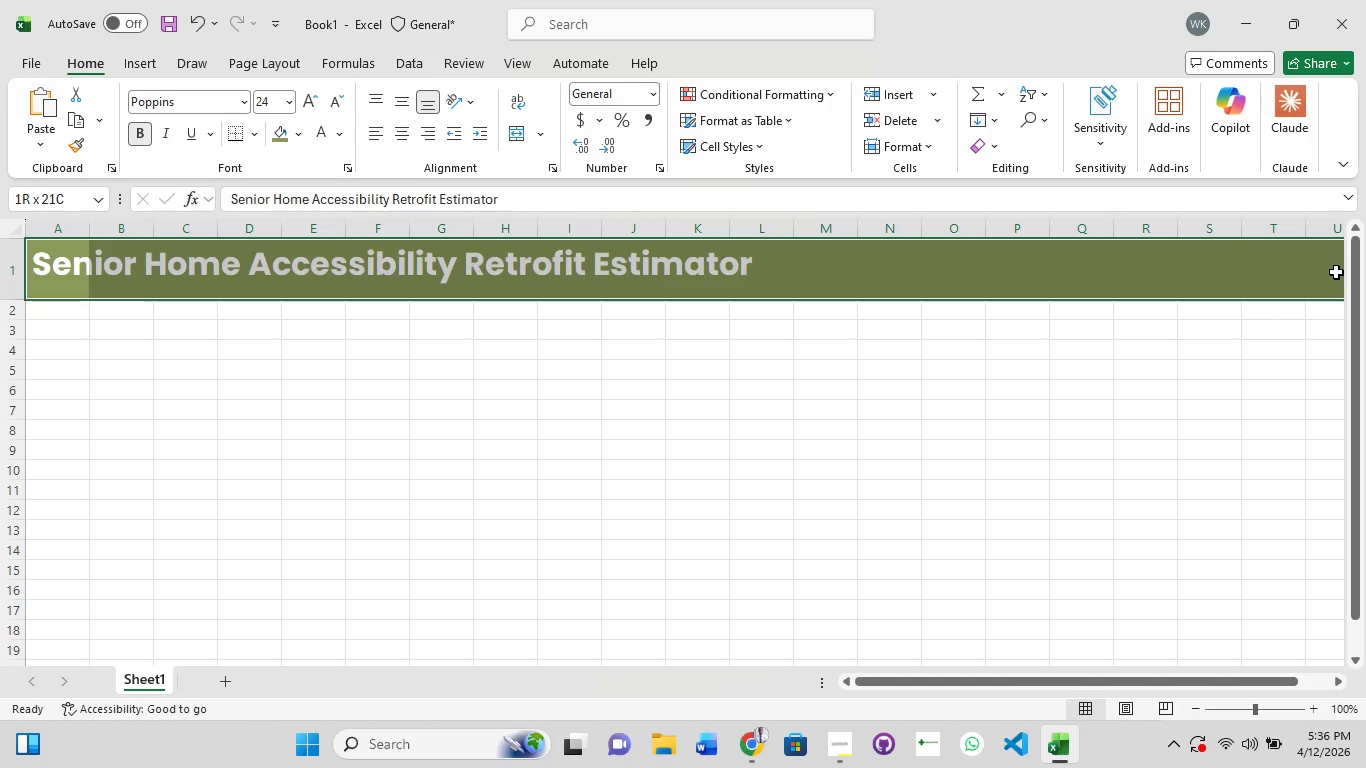 
hold_key(key=ShiftLeft, duration=1.5)
 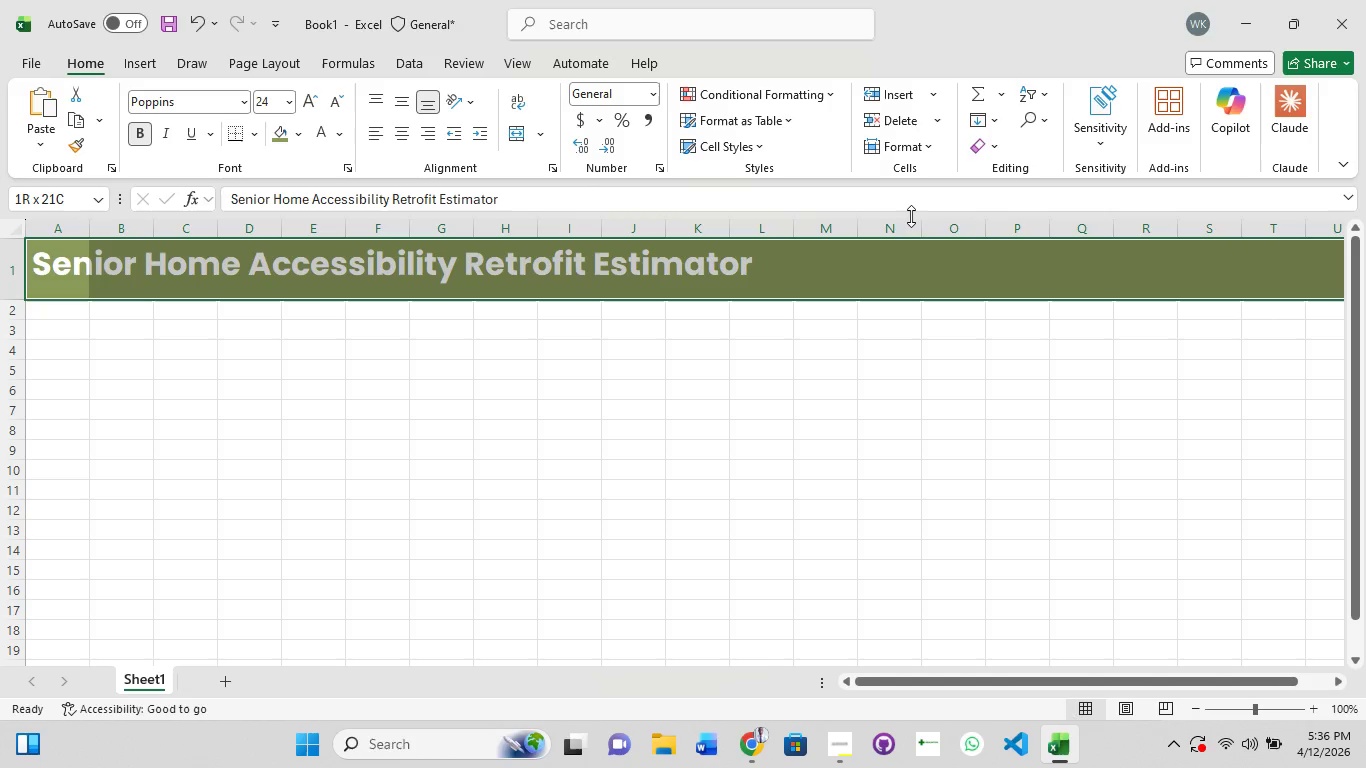 
hold_key(key=ShiftLeft, duration=0.36)
 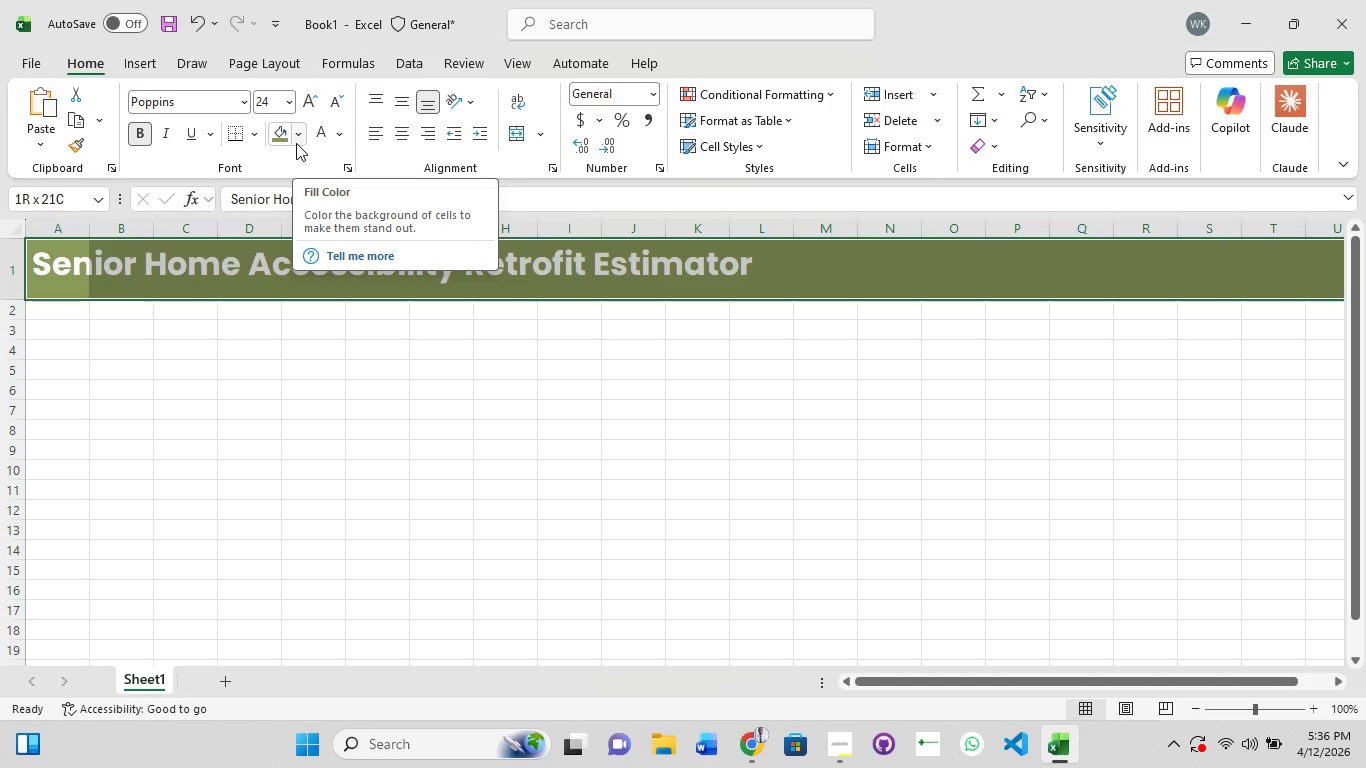 
left_click([296, 143])
 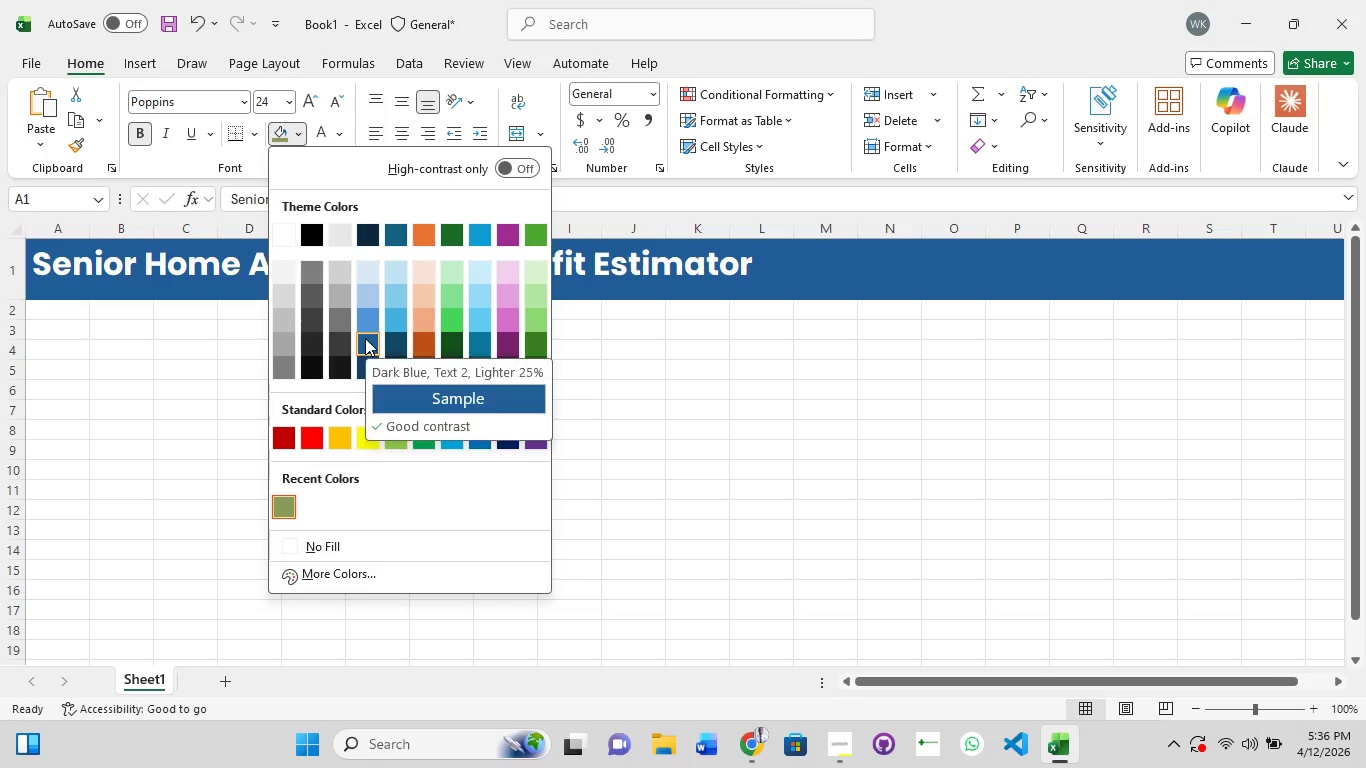 
left_click([365, 338])
 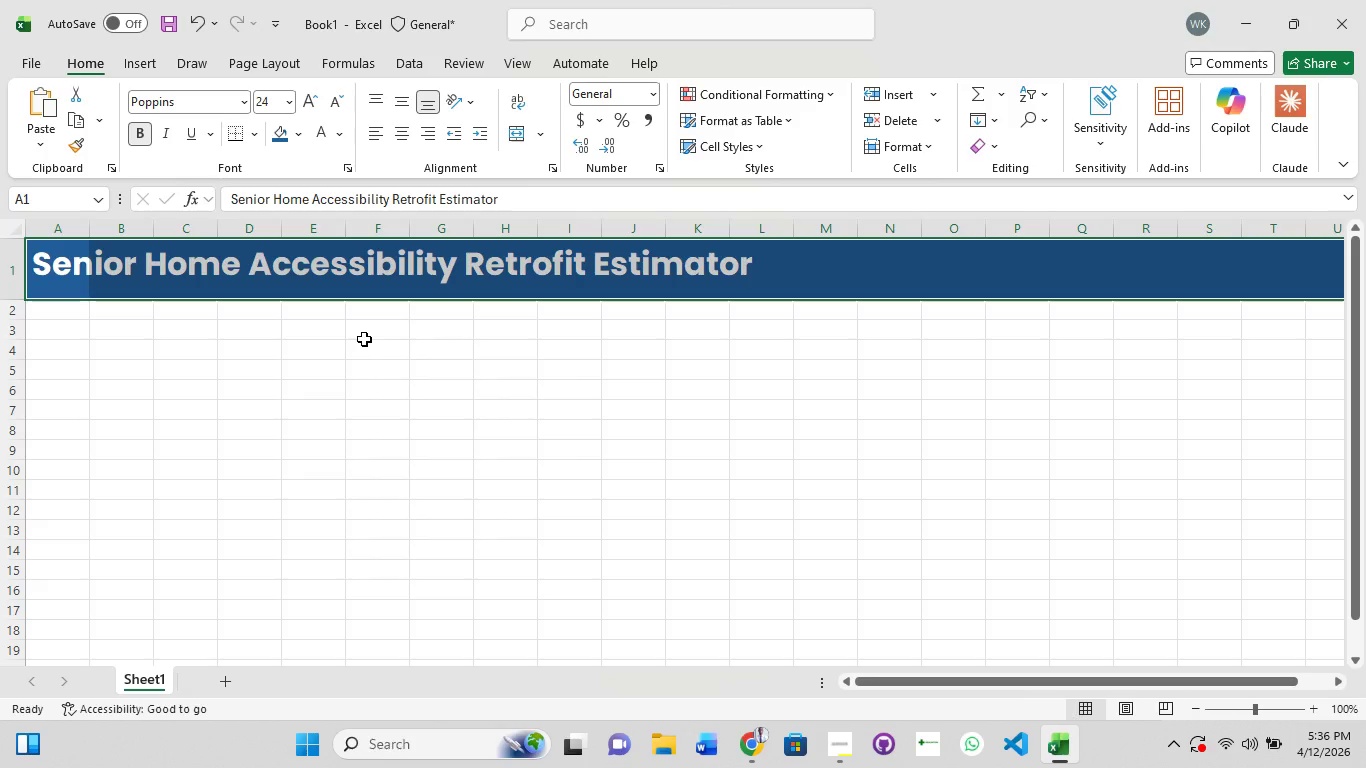 
key(Control+1)
 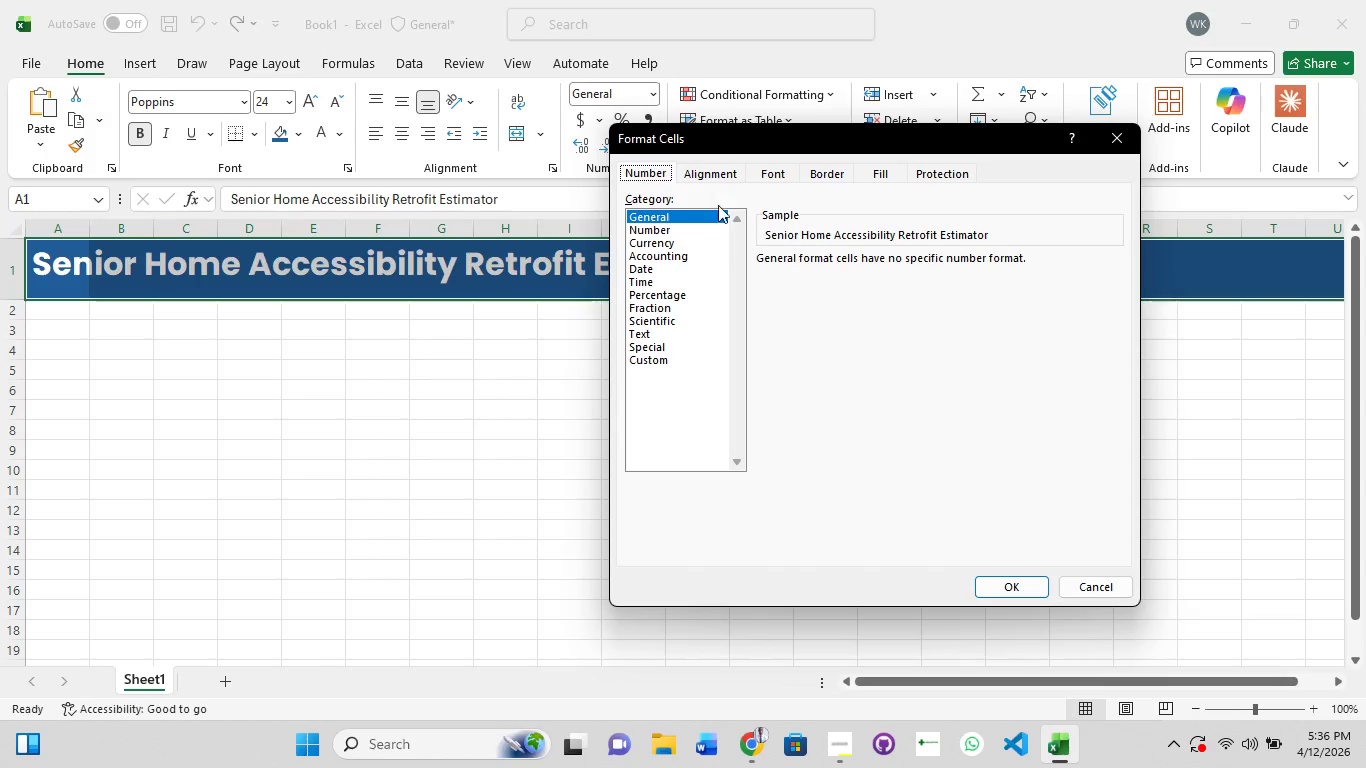 
left_click([704, 171])
 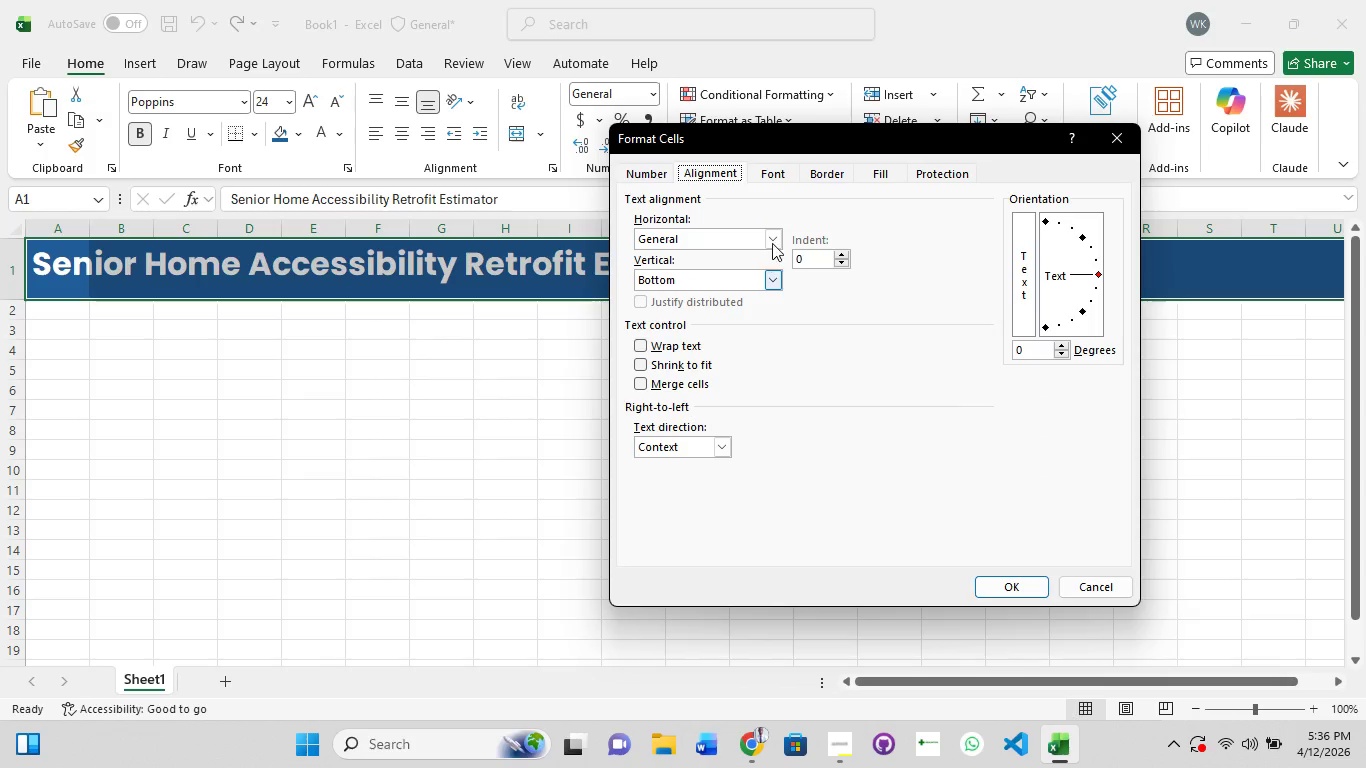 
left_click([774, 240])
 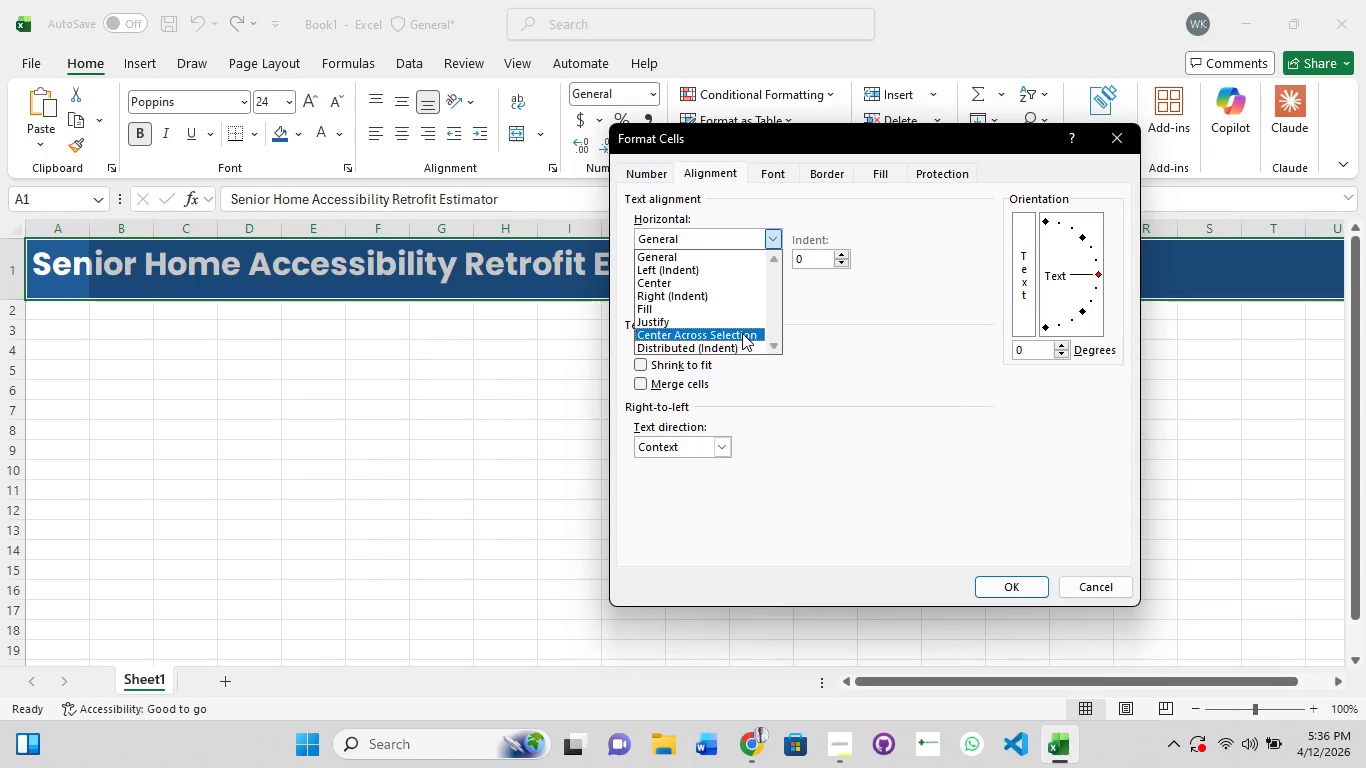 
left_click([742, 333])
 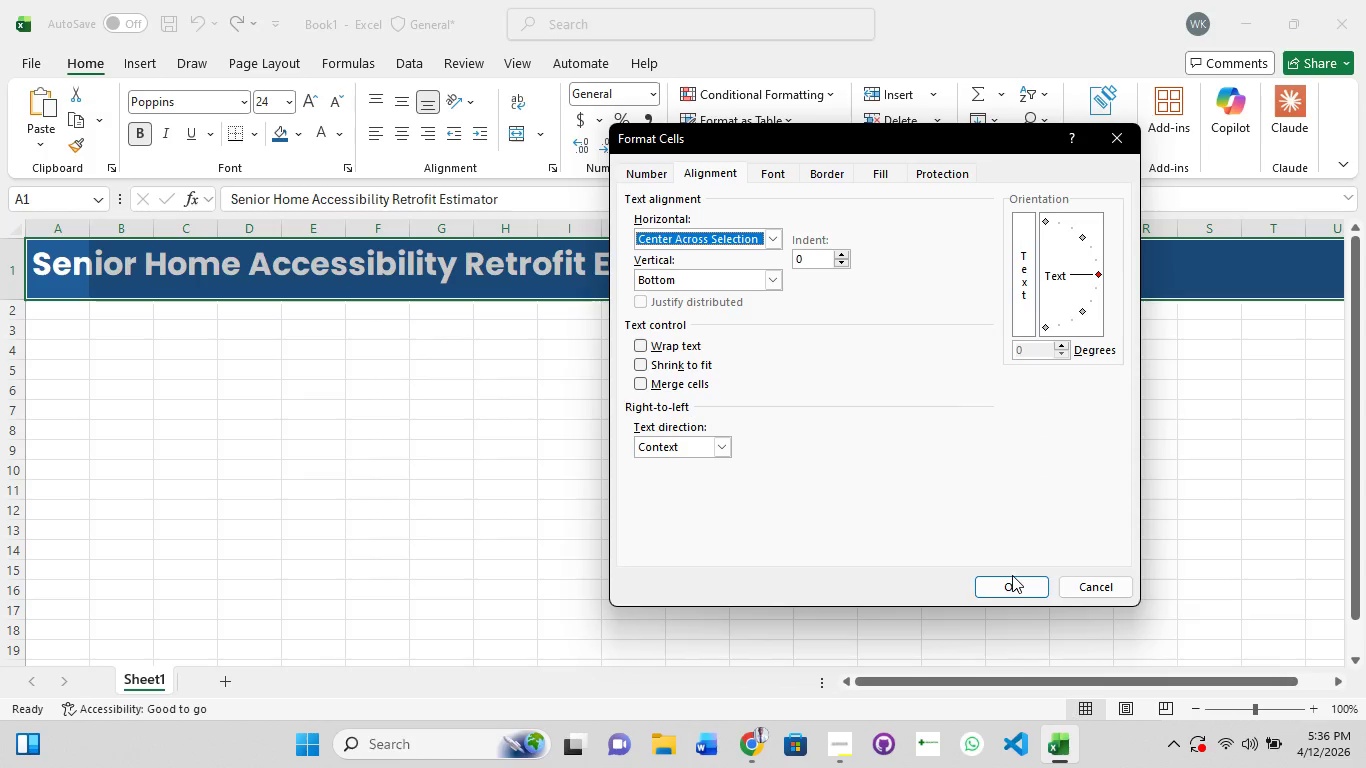 
left_click([1012, 588])
 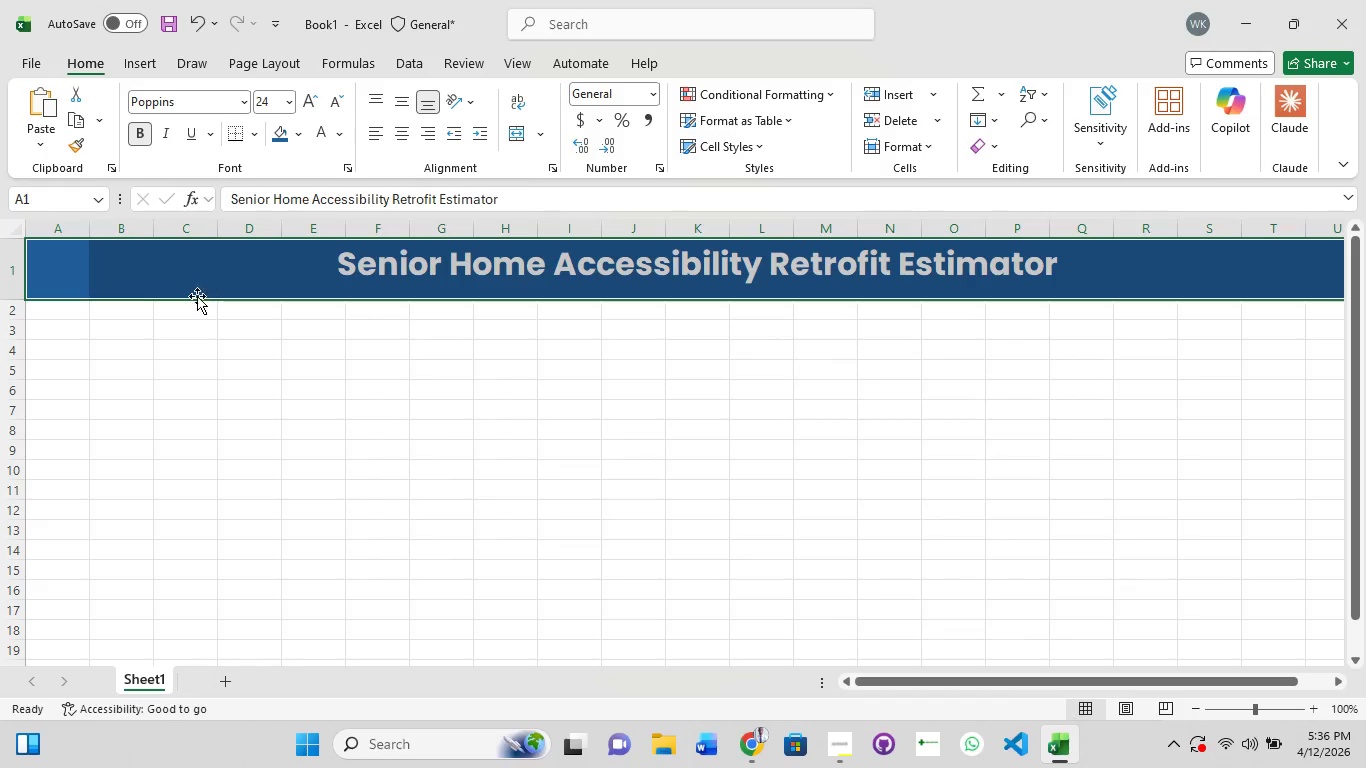 
left_click([191, 308])
 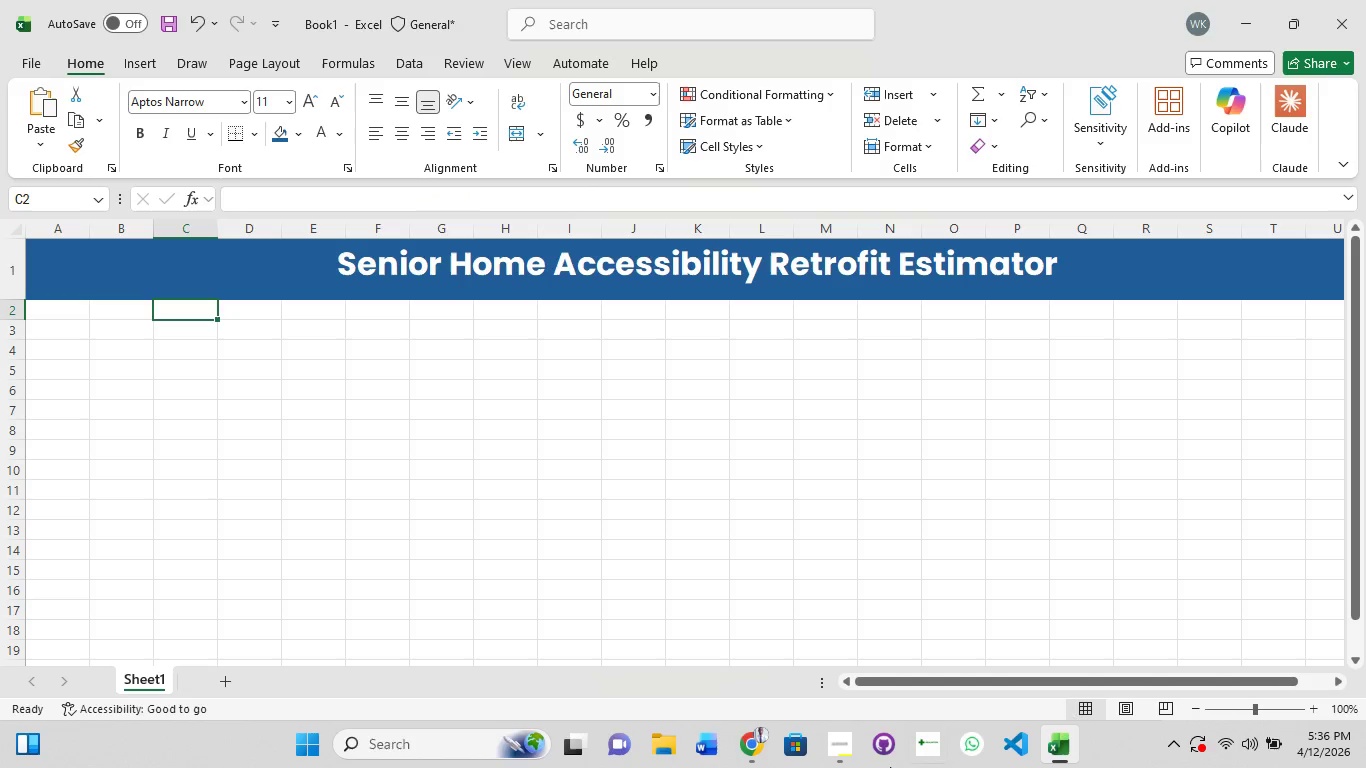 
left_click([823, 767])